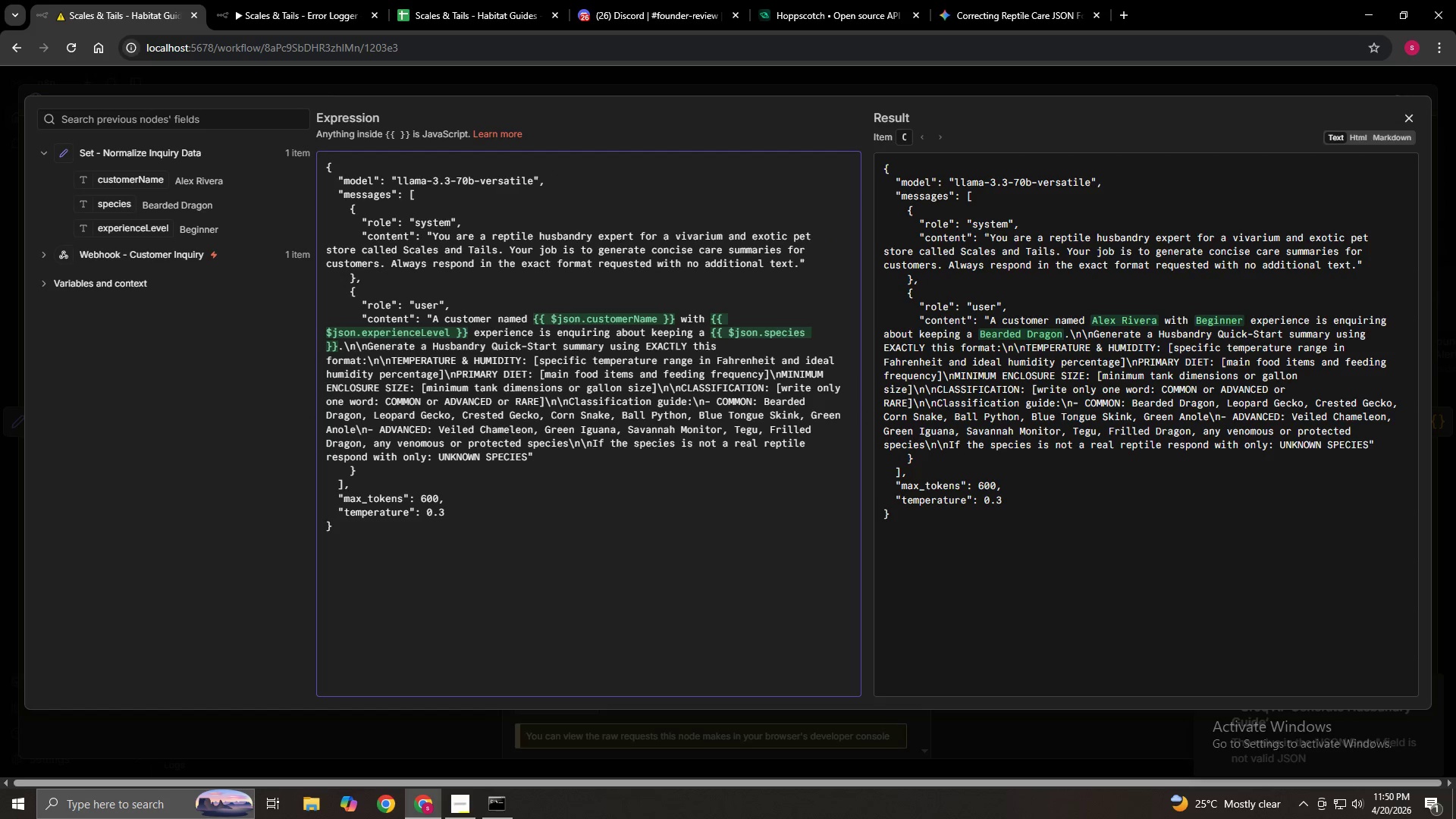 
left_click([1408, 119])
 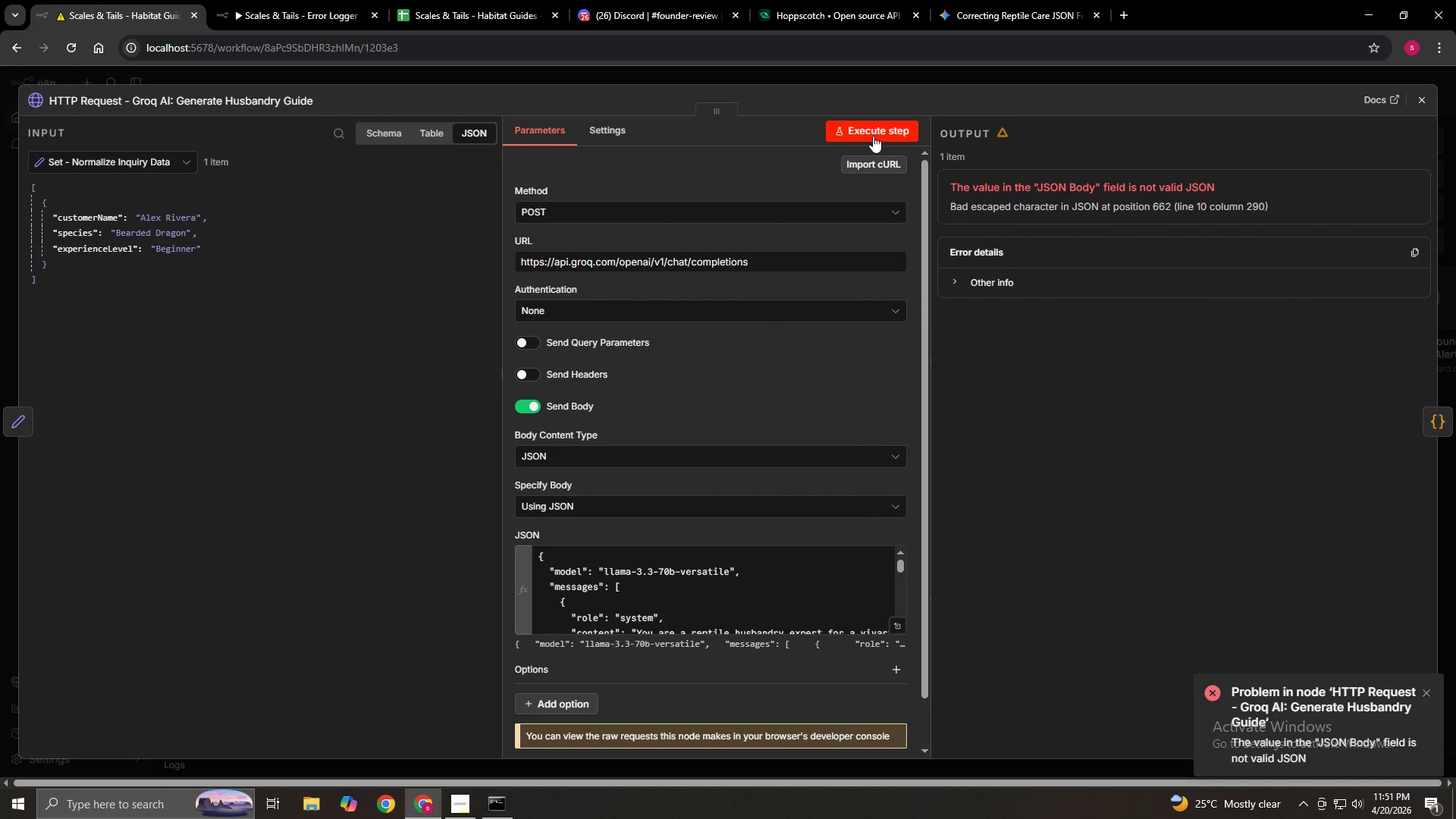 
left_click([862, 123])
 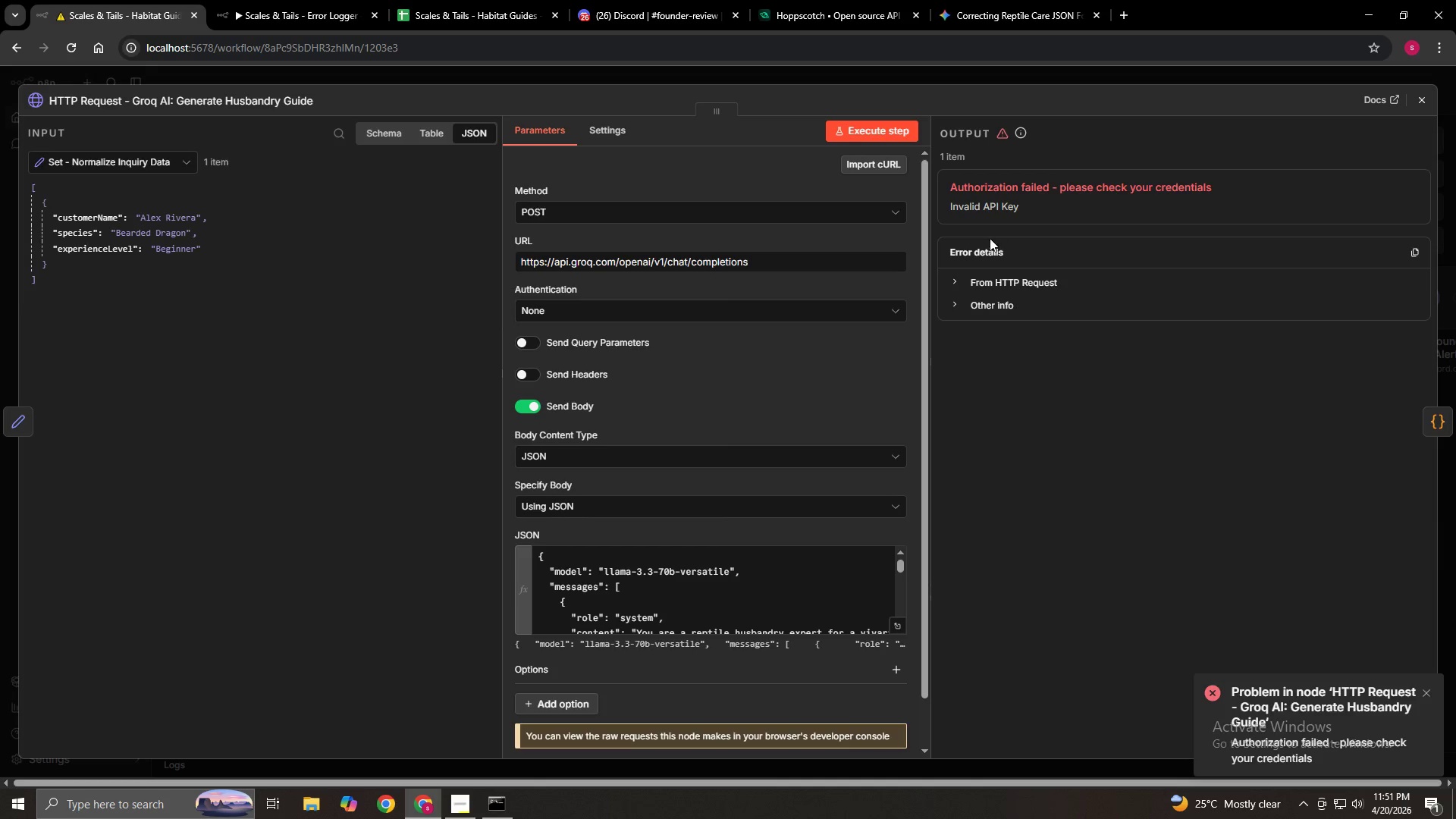 
wait(12.59)
 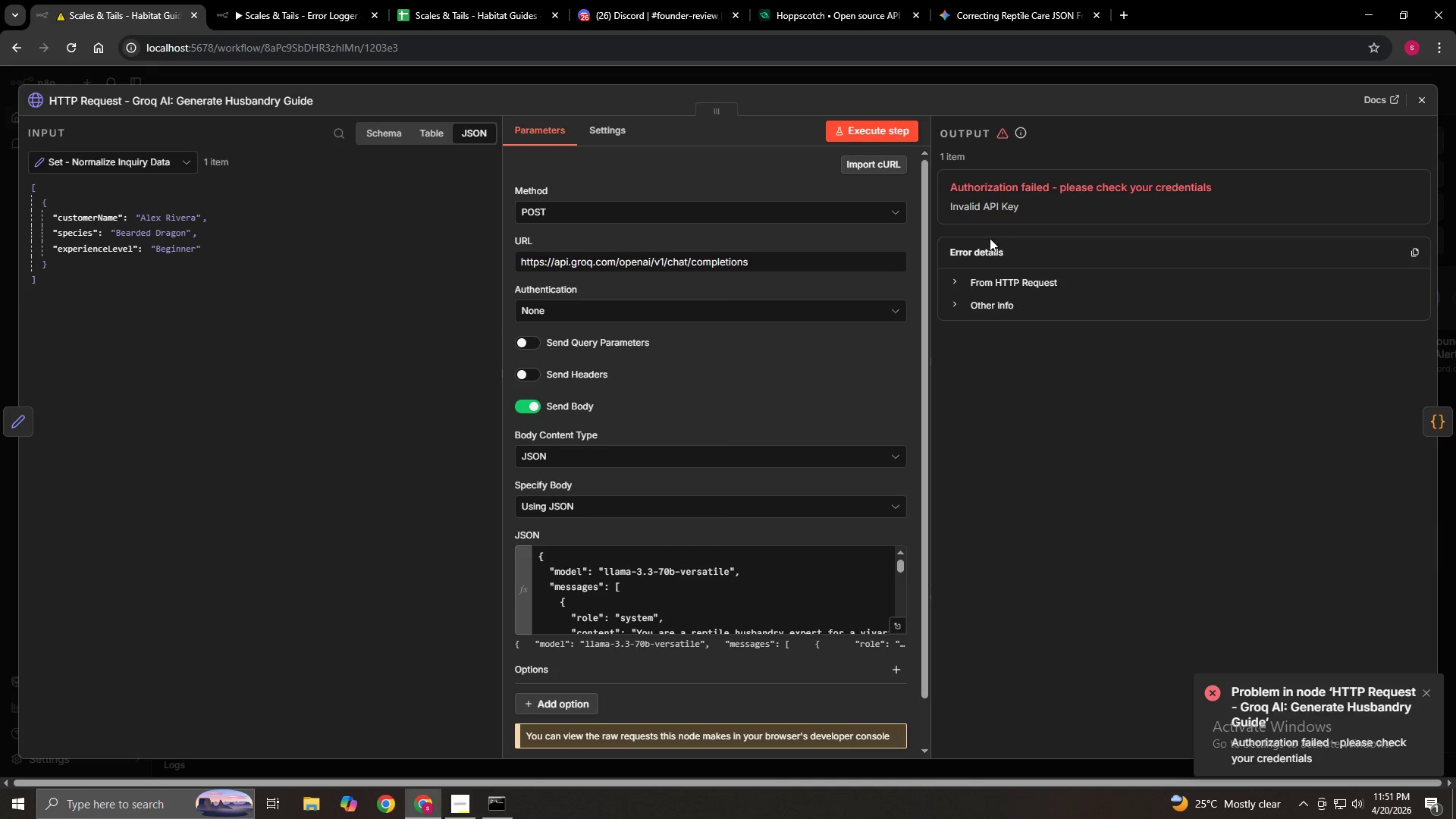 
left_click([1418, 97])
 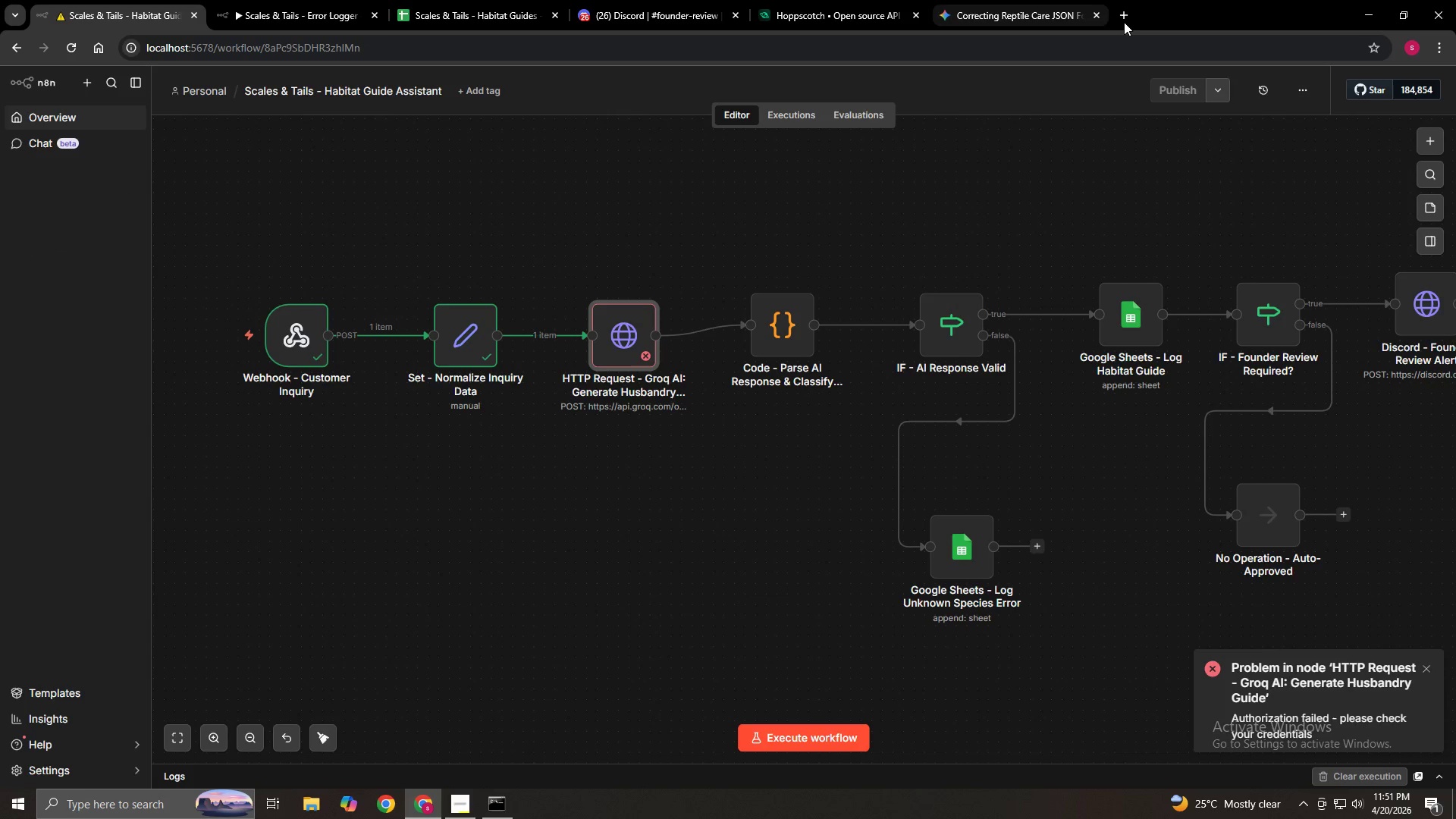 
left_click([1125, 19])
 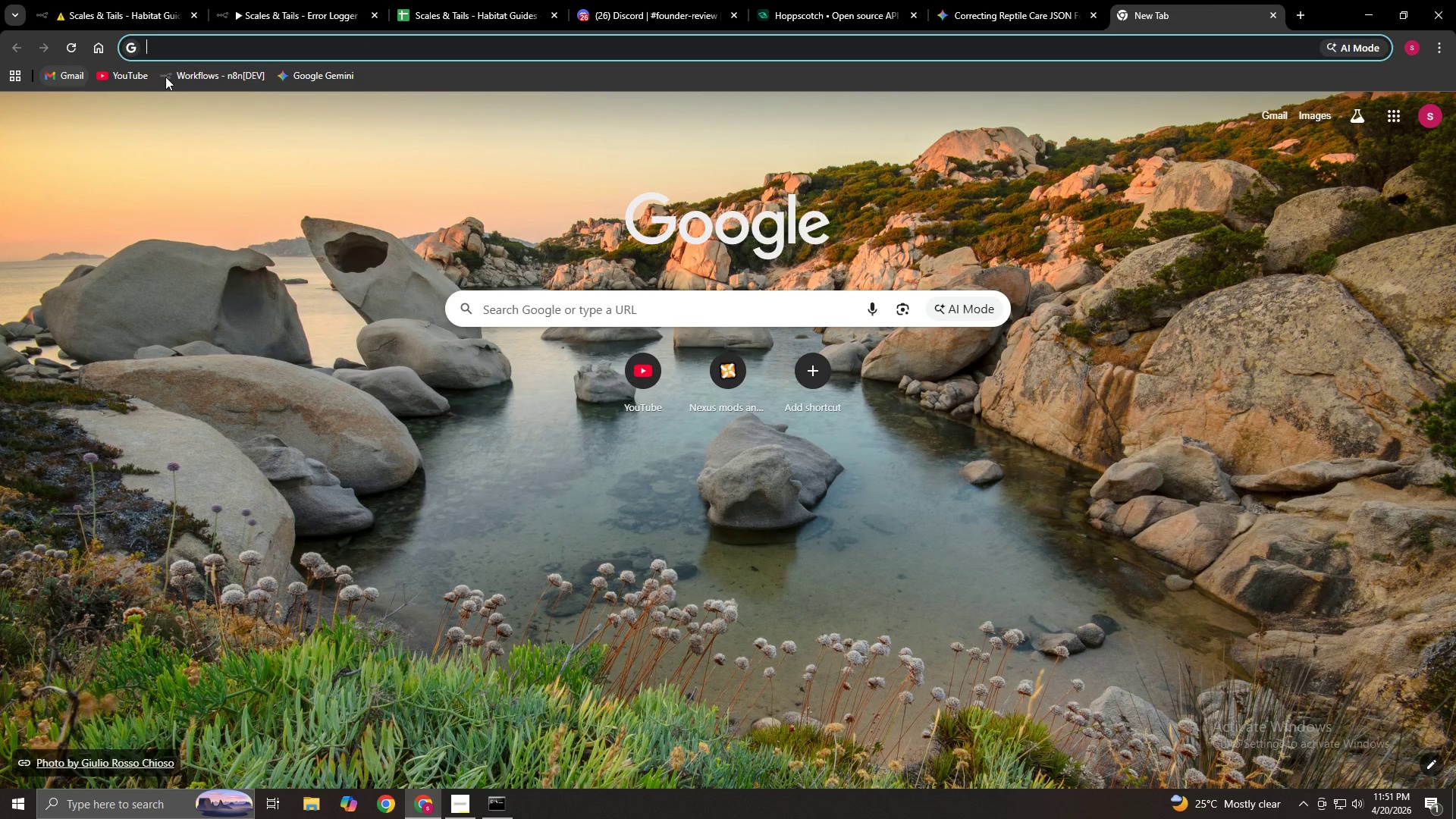 
left_click([184, 75])
 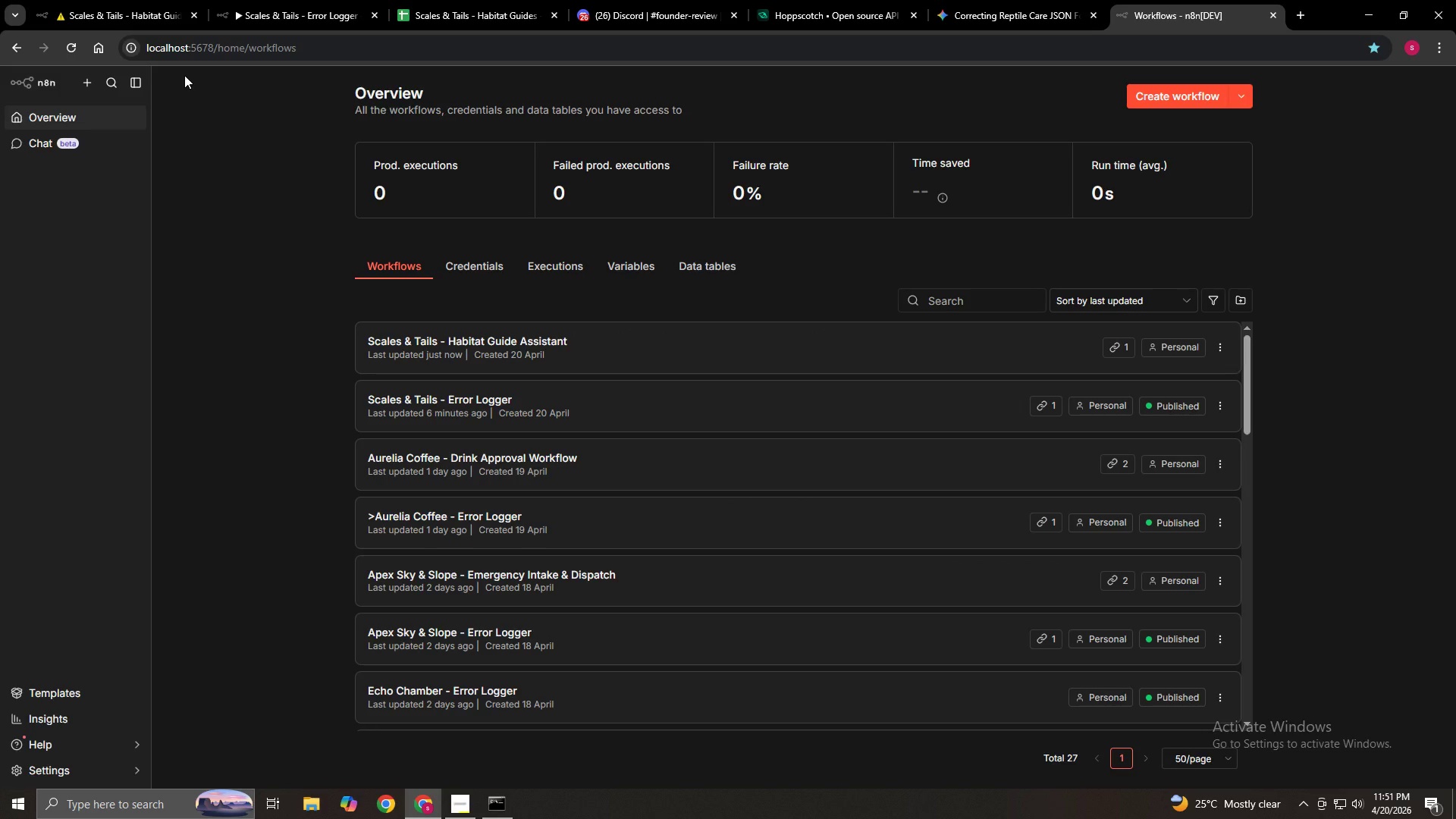 
wait(6.44)
 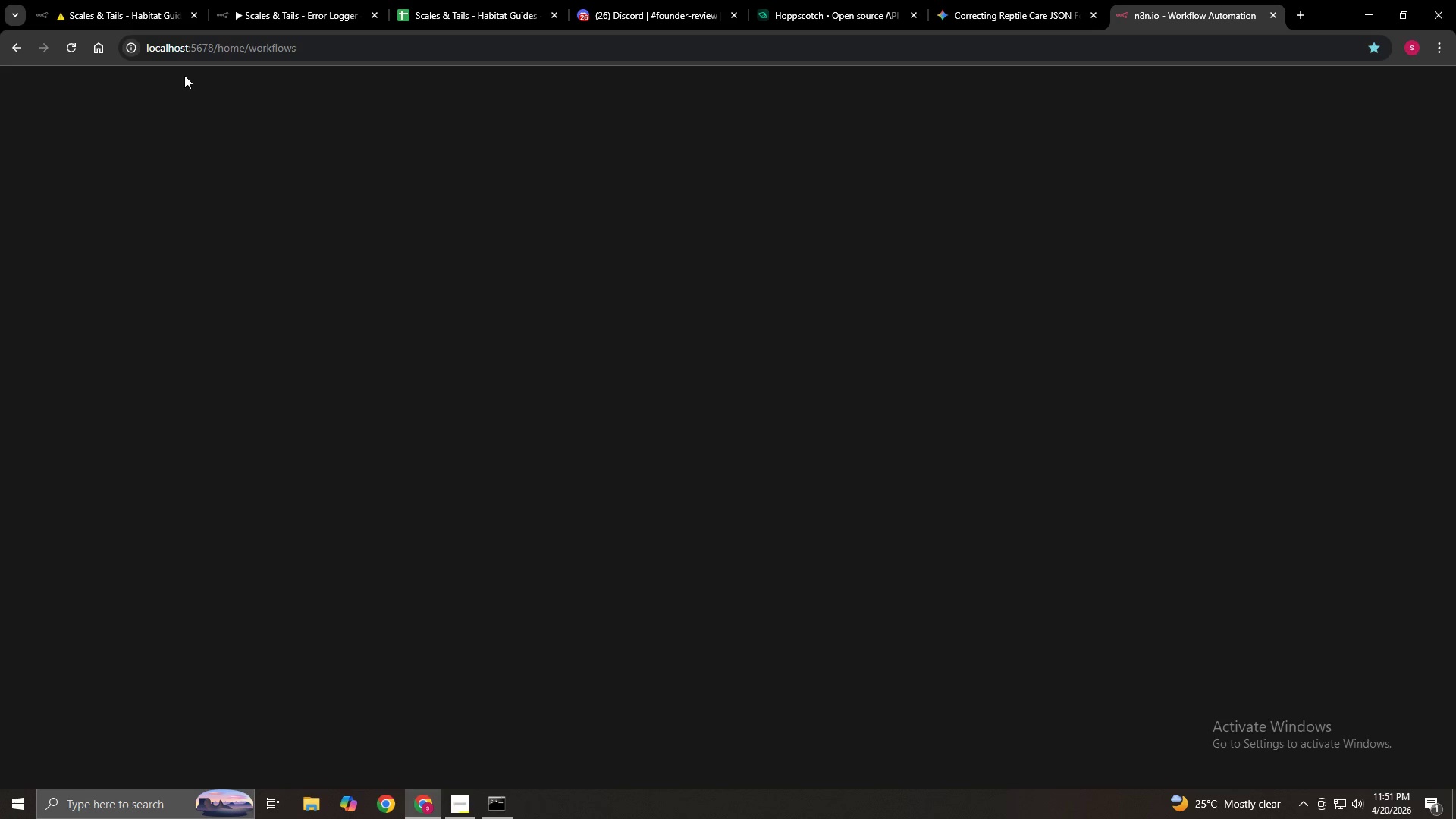 
left_click([469, 267])
 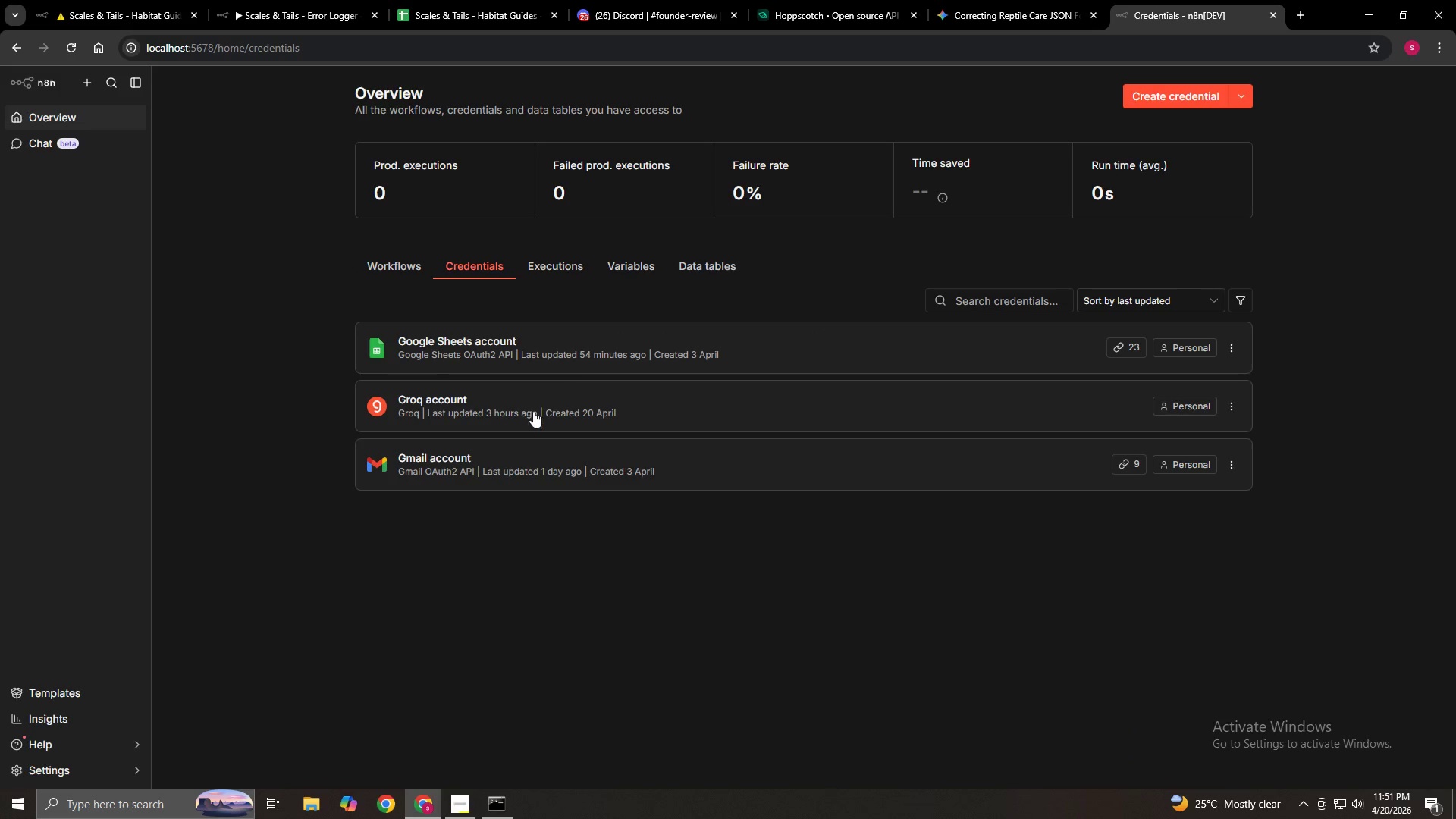 
left_click([562, 406])
 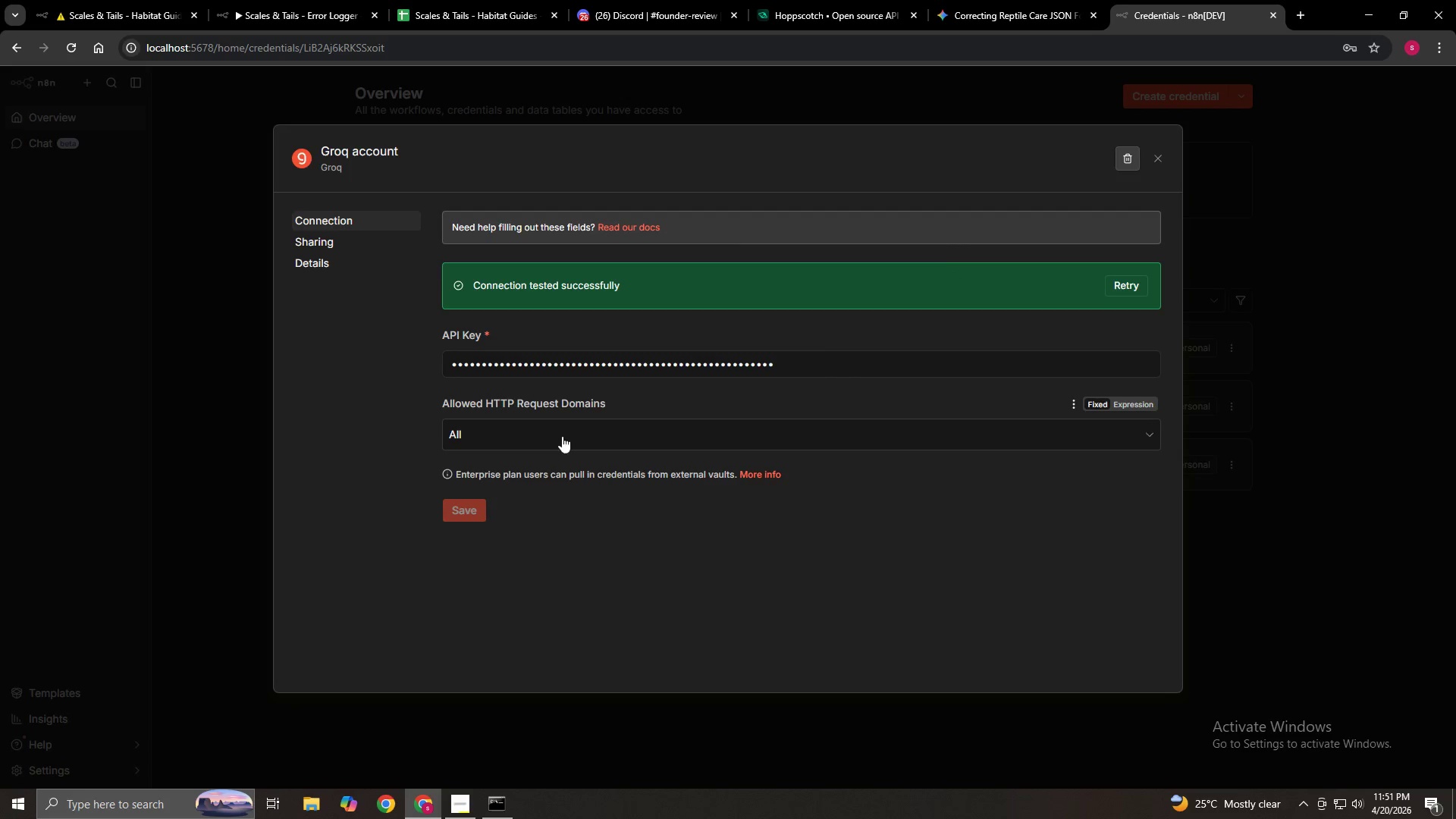 
wait(5.52)
 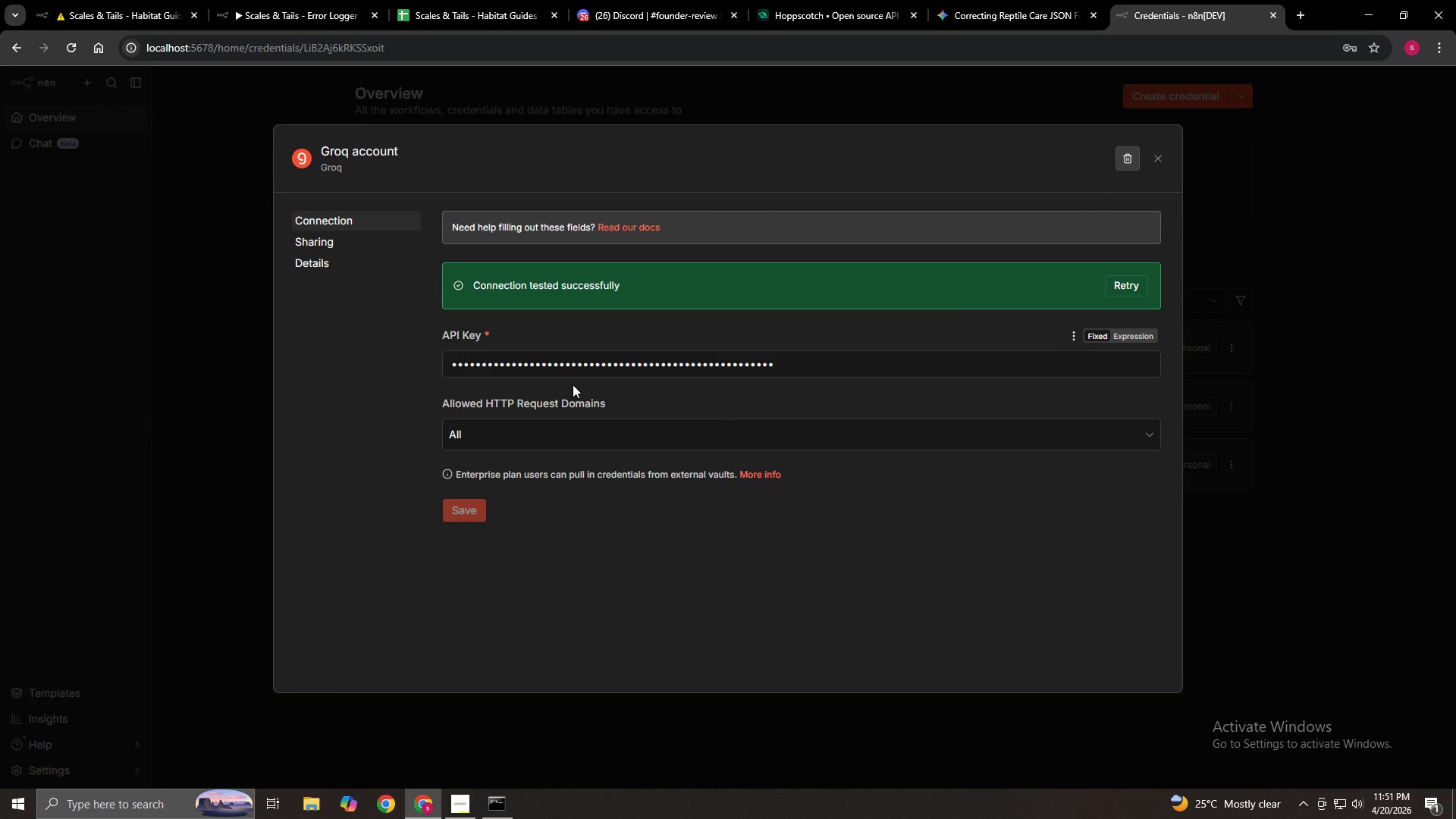 
left_click([1161, 158])
 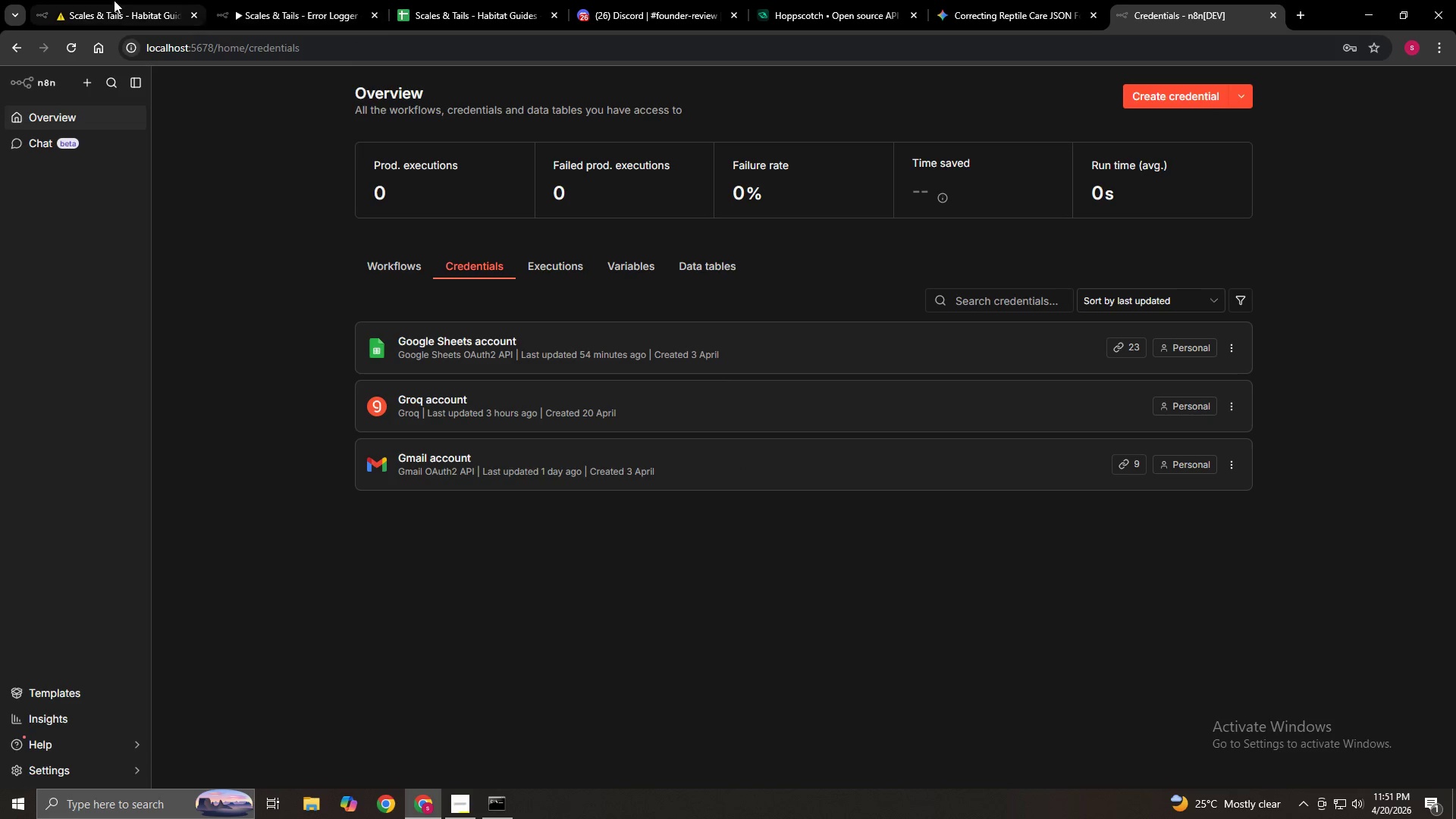 
left_click([114, 0])
 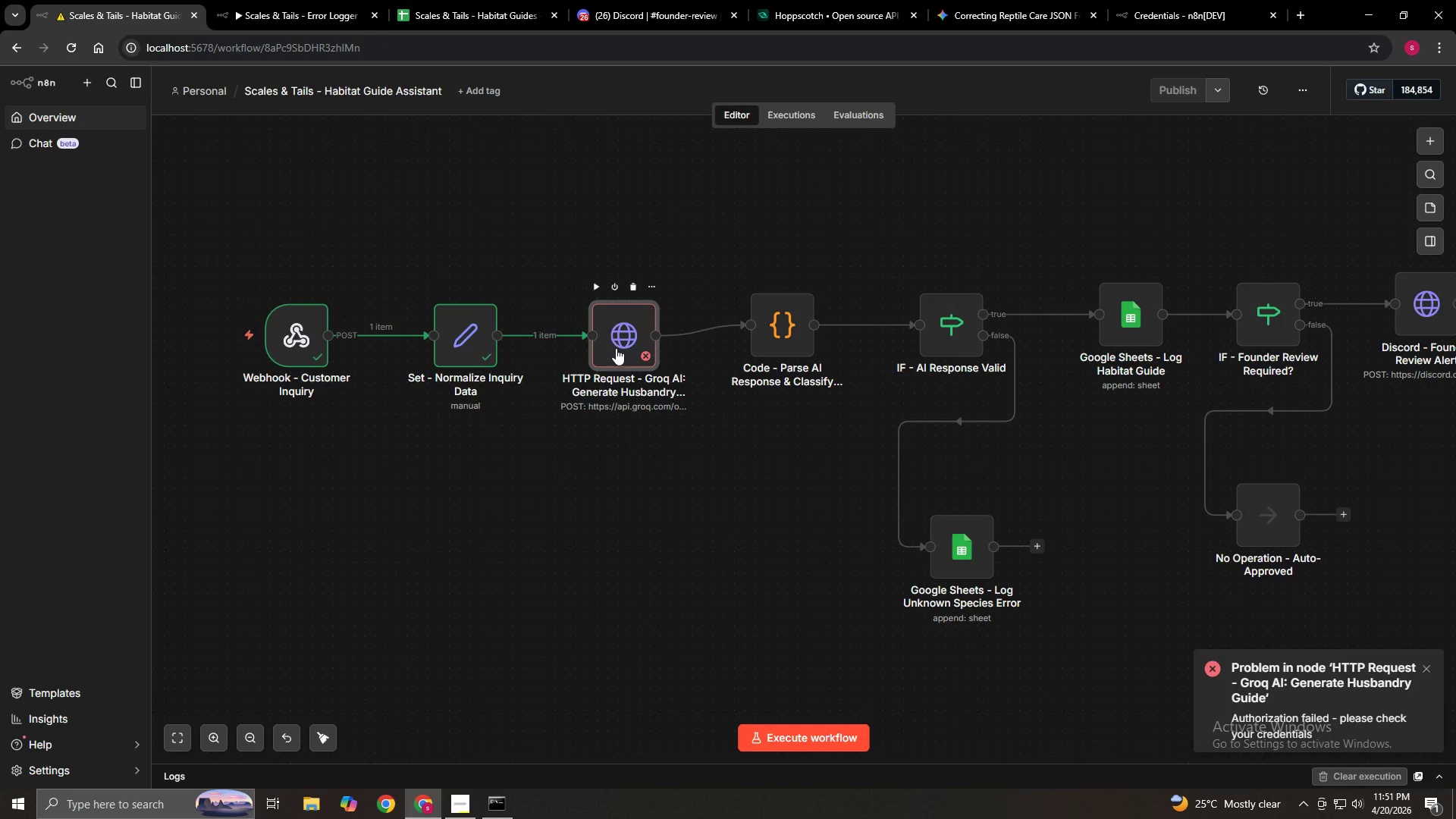 
double_click([617, 347])
 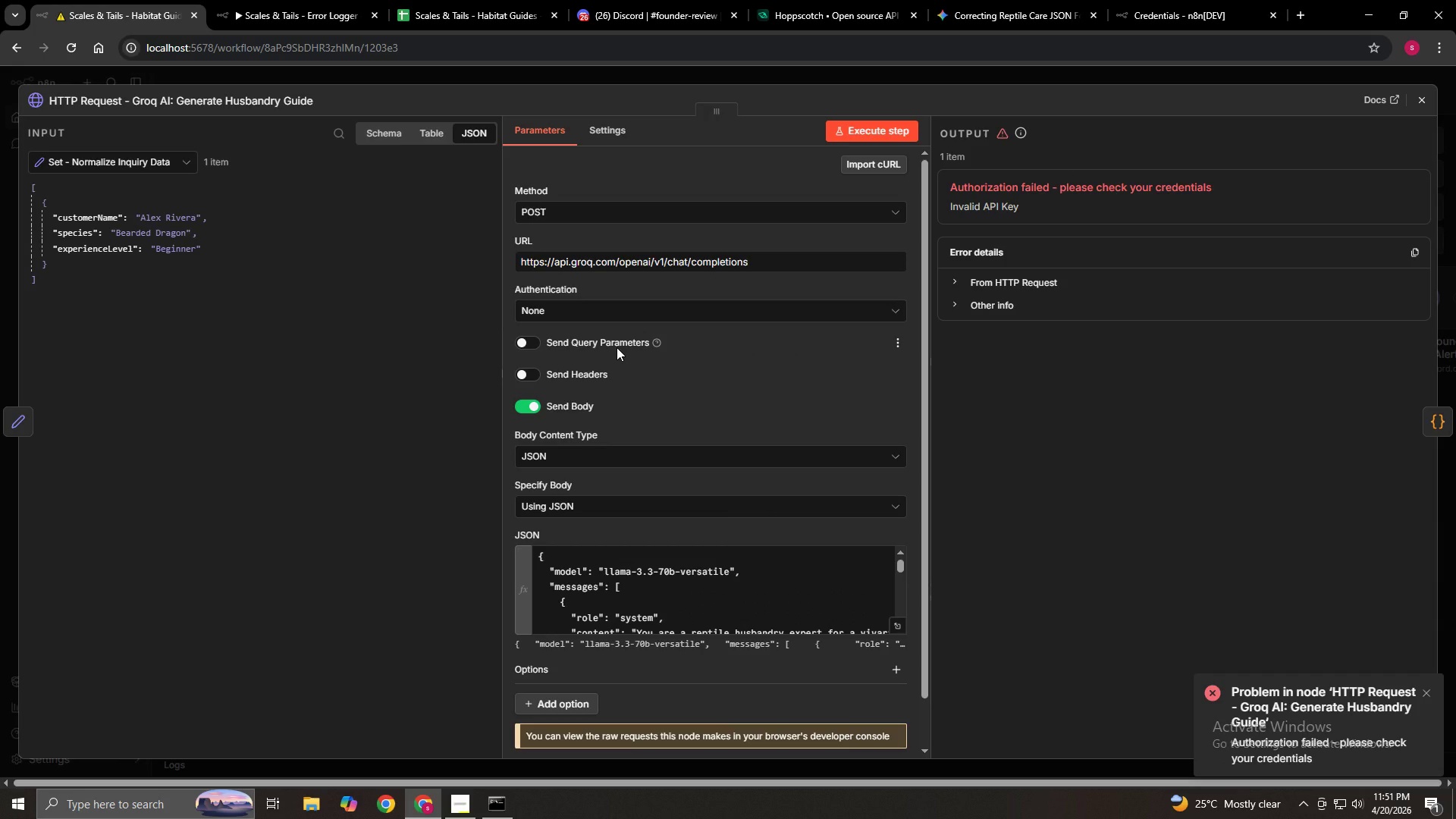 
wait(8.61)
 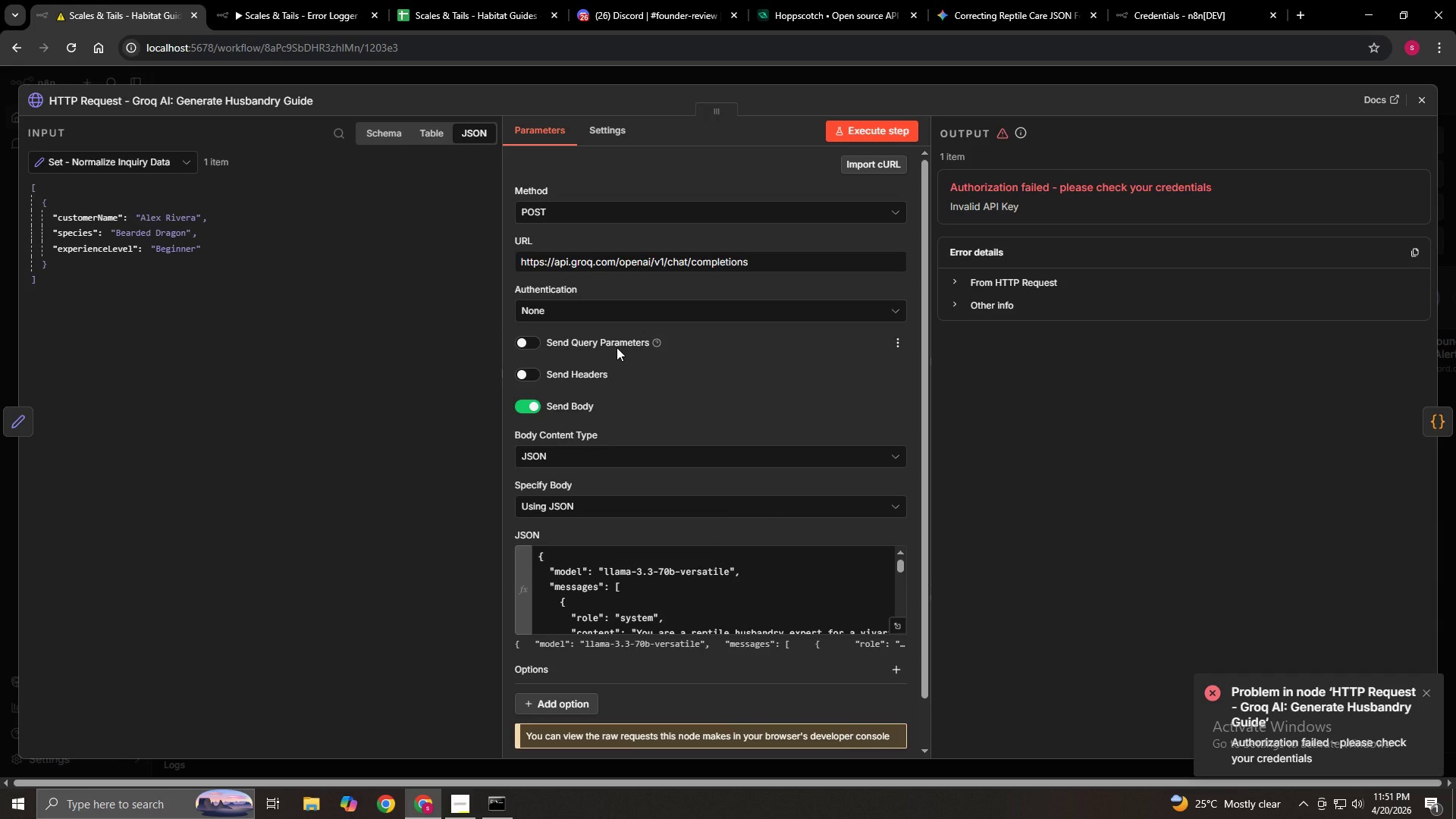 
left_click([1145, 0])
 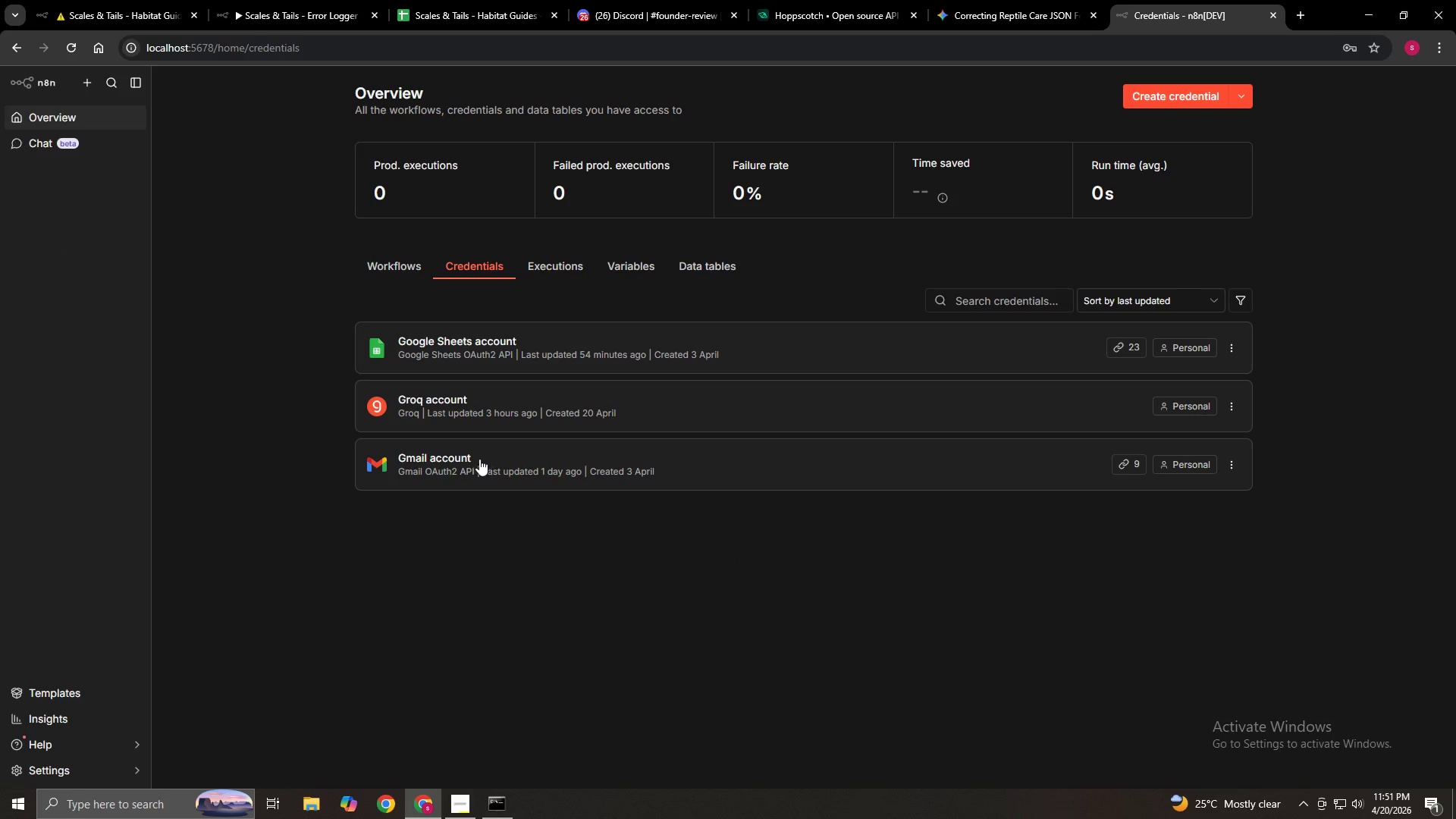 
left_click([498, 407])
 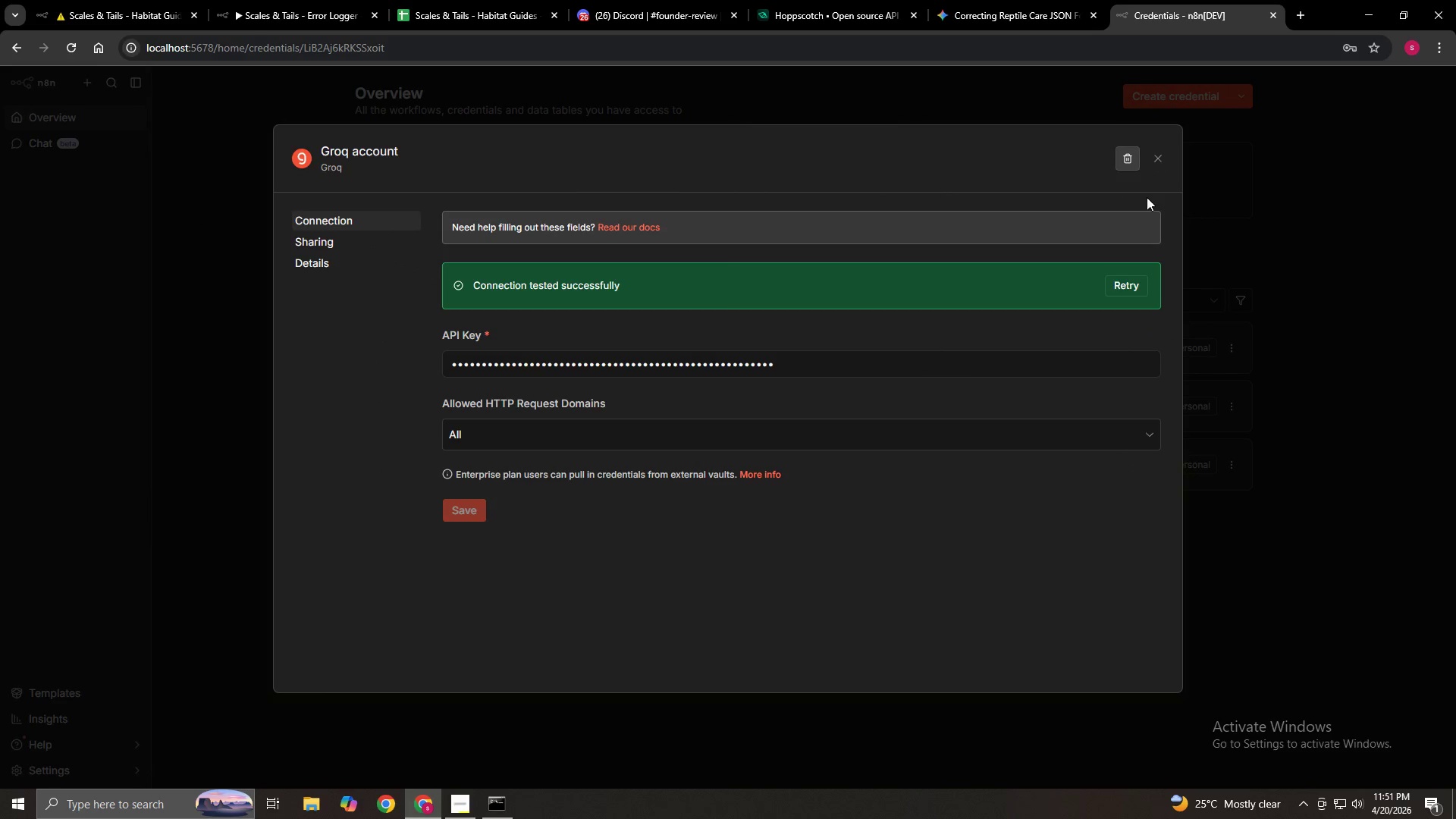 
left_click([1163, 158])
 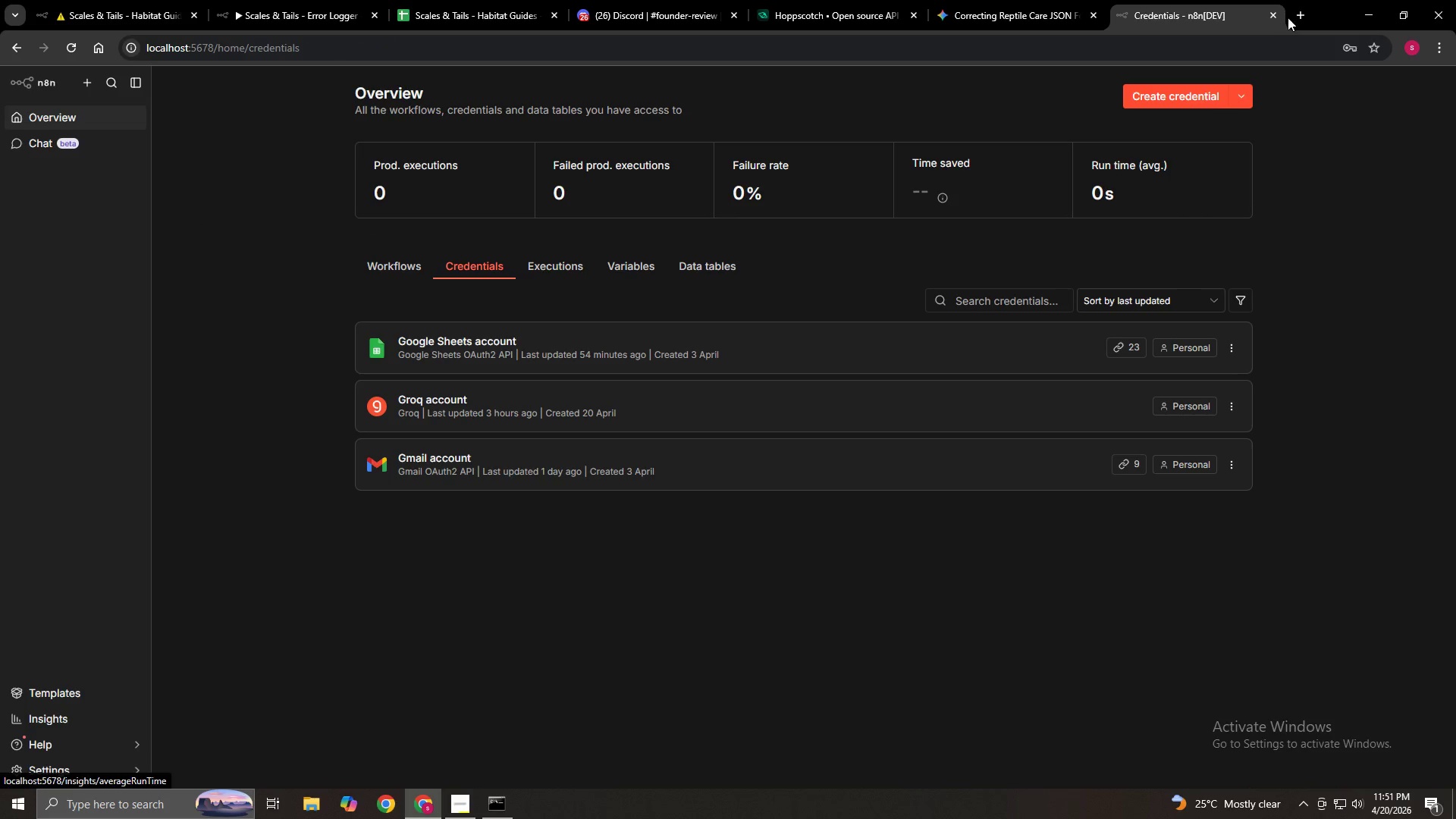 
left_click([1292, 14])
 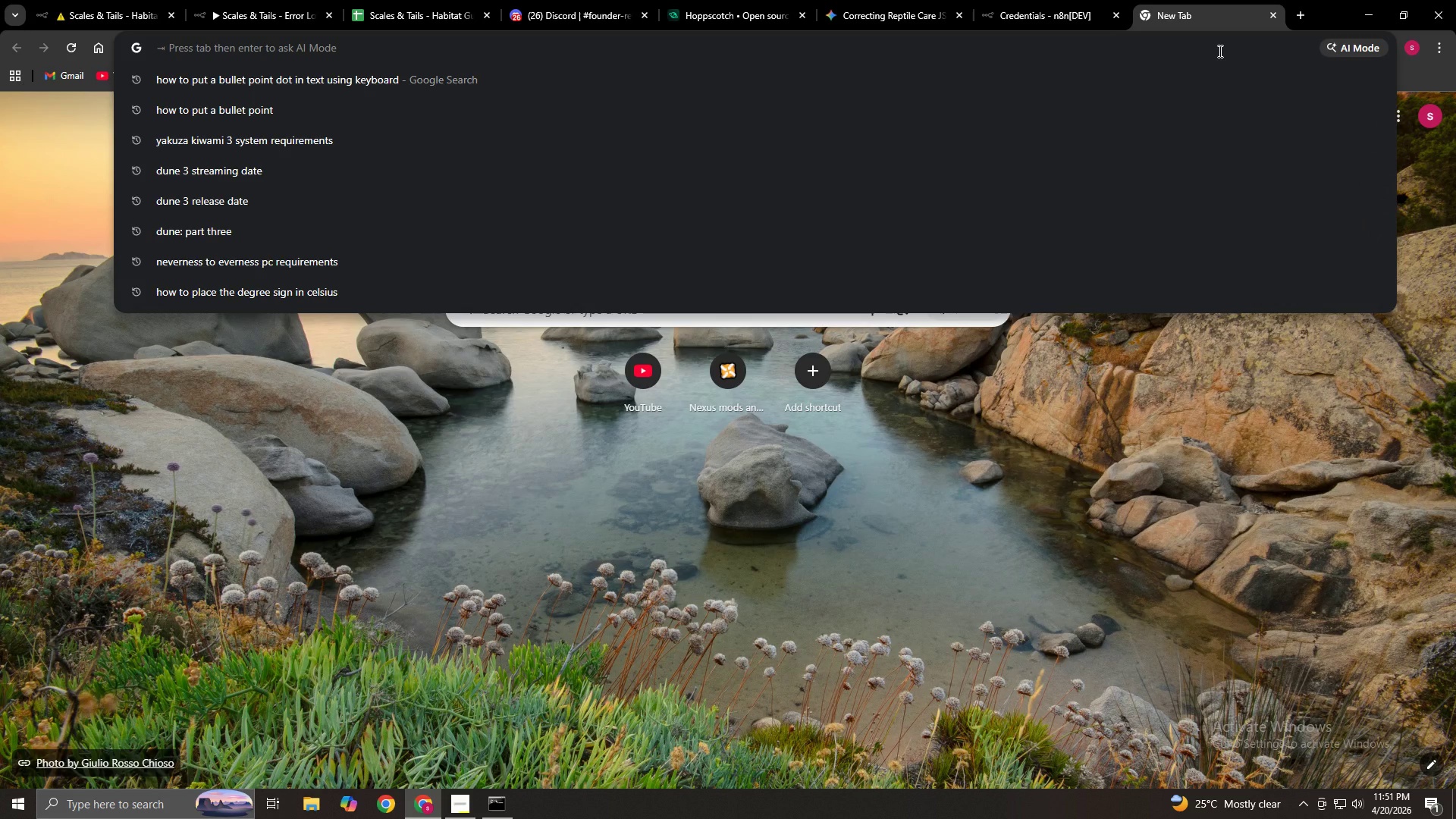 
type(groq)
 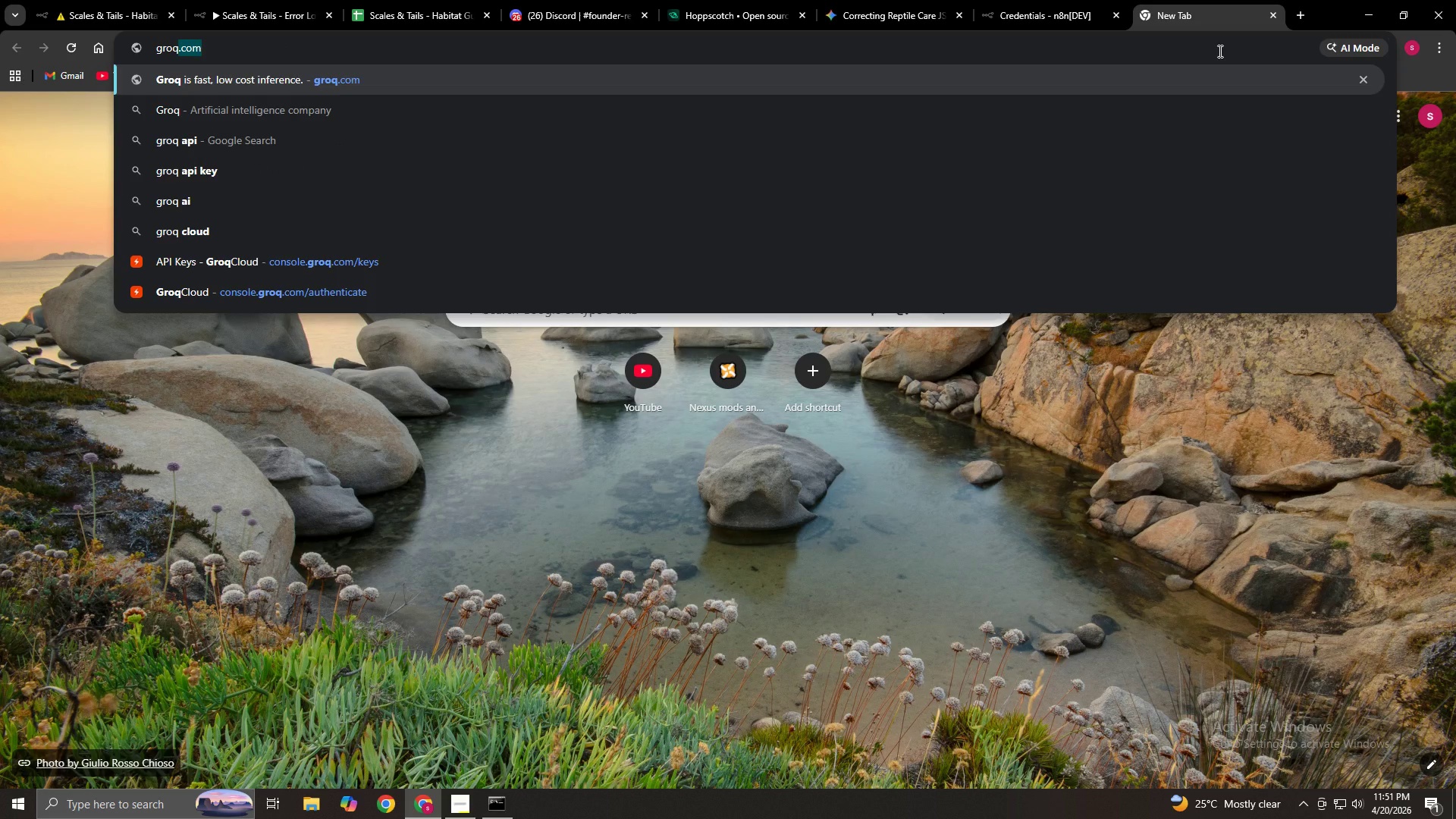 
key(ArrowRight)
 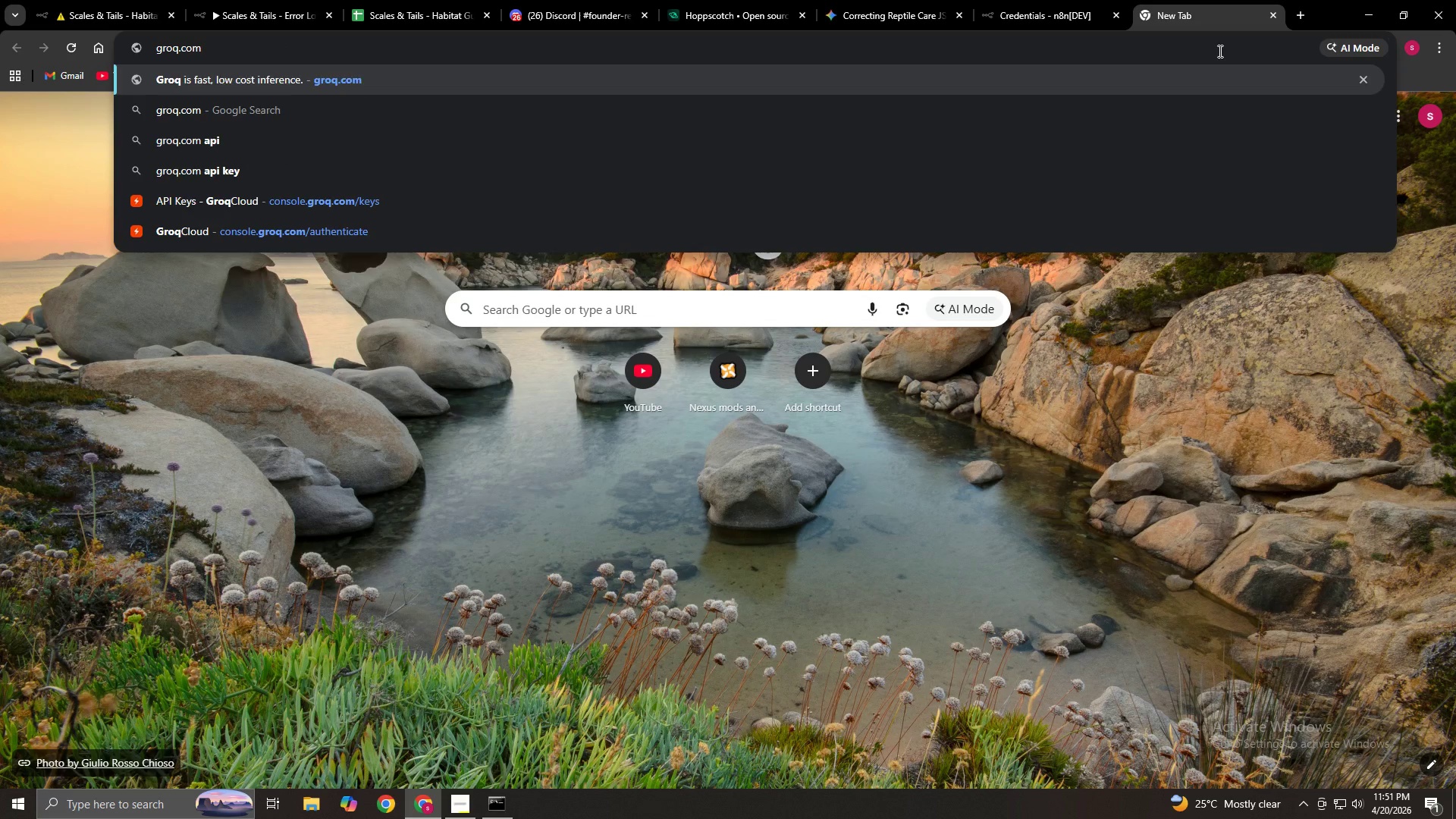 
key(Backspace)
 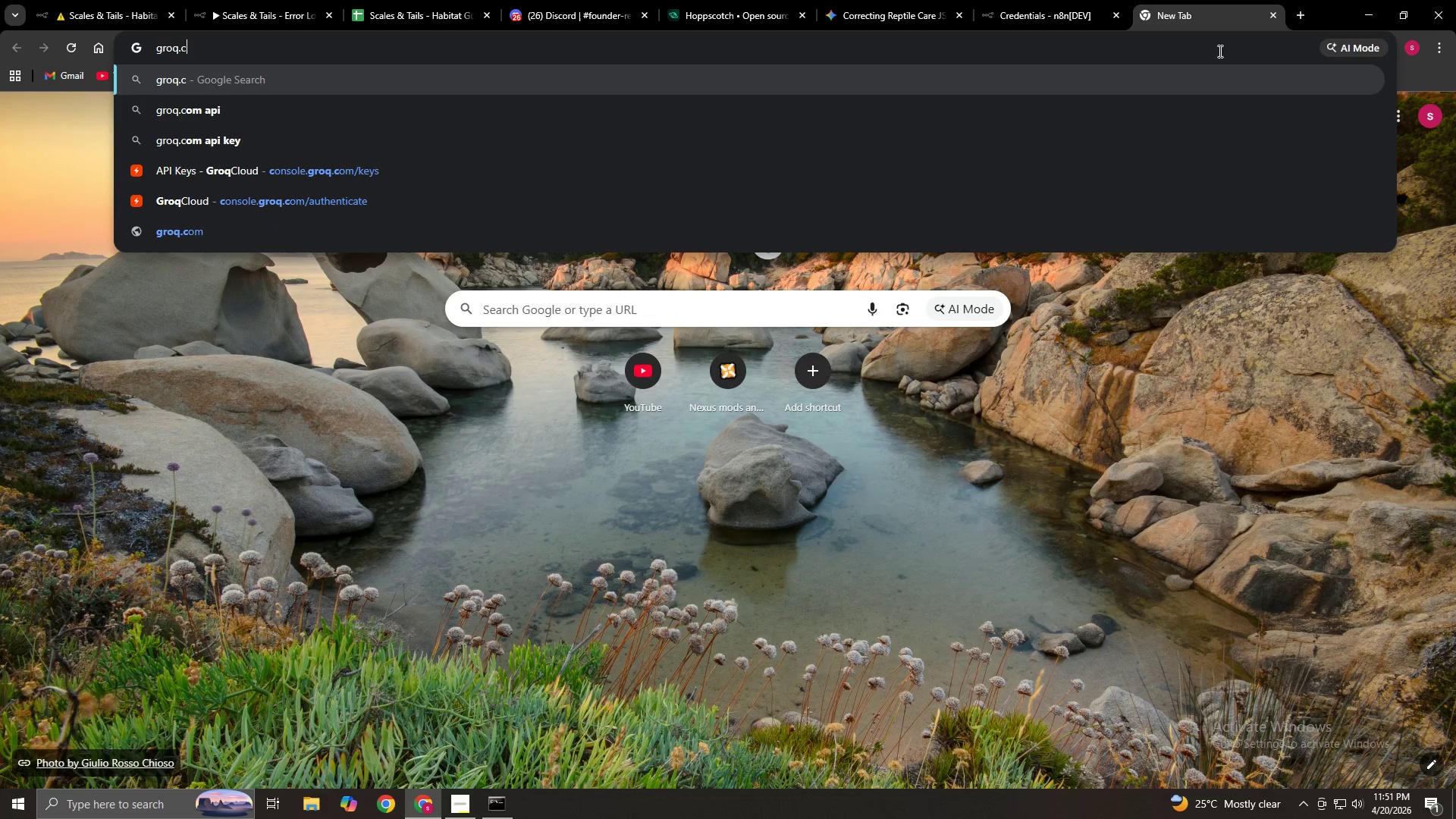 
key(Backspace)
 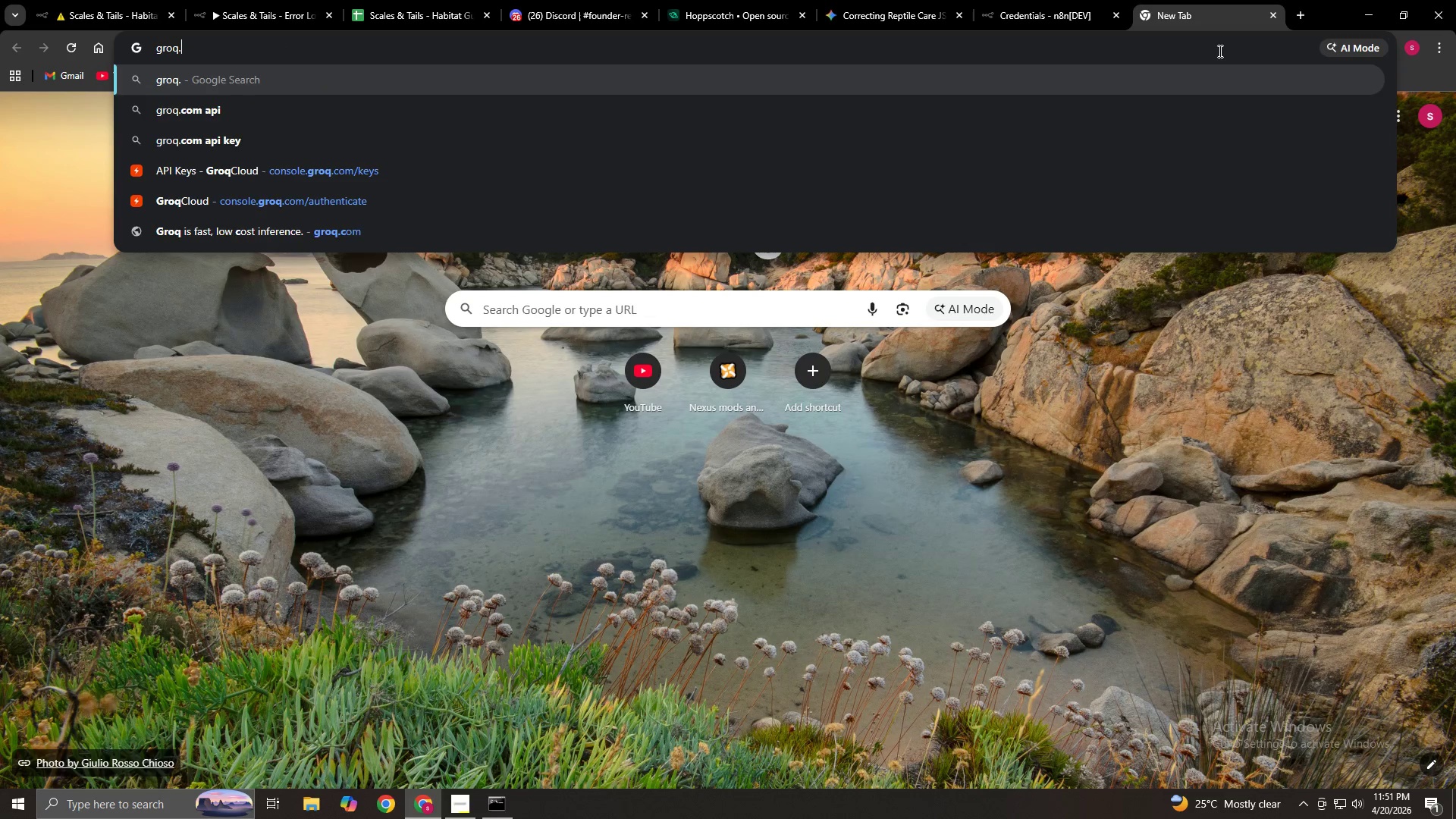 
key(Backspace)
 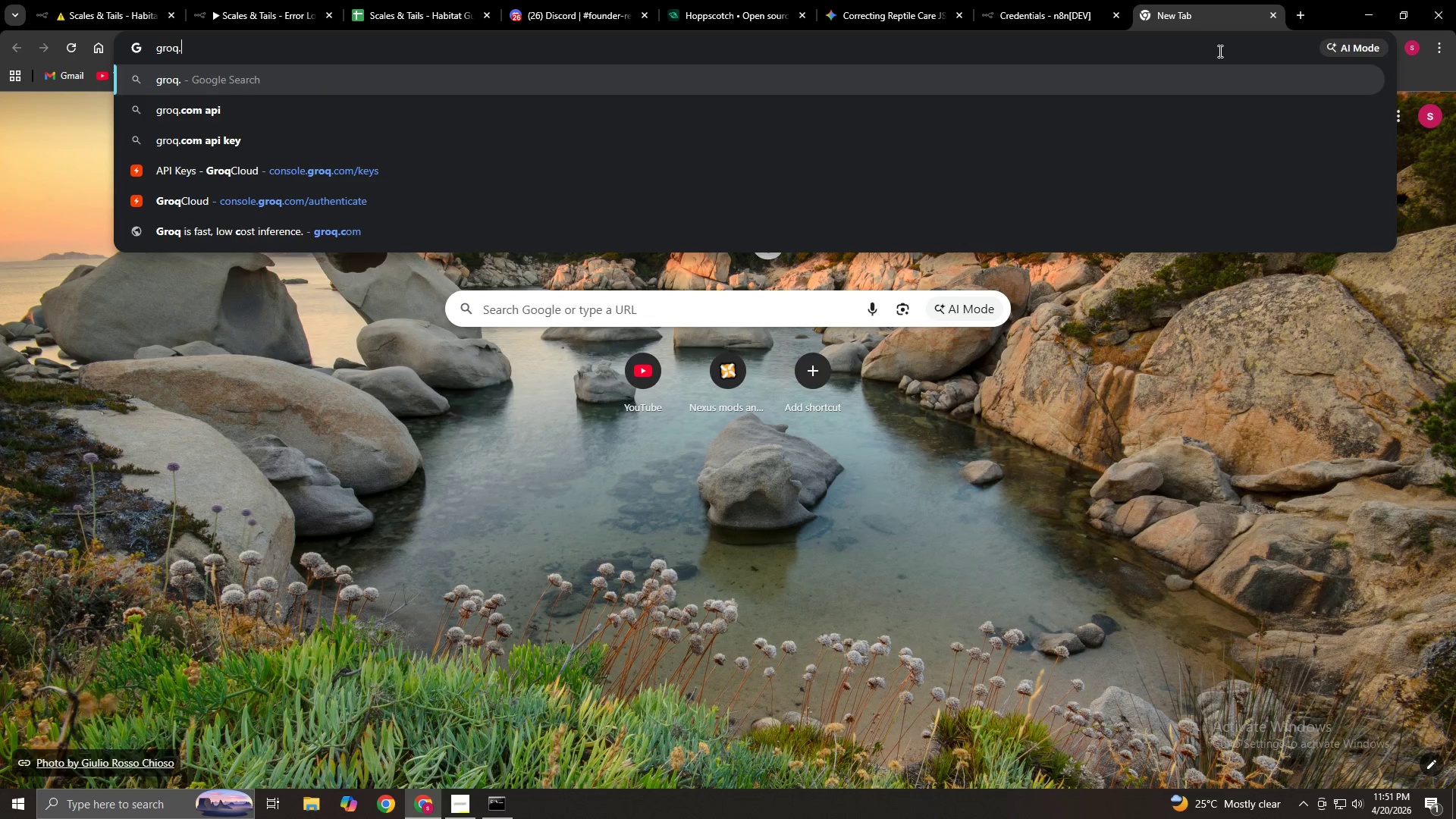 
key(Backspace)
 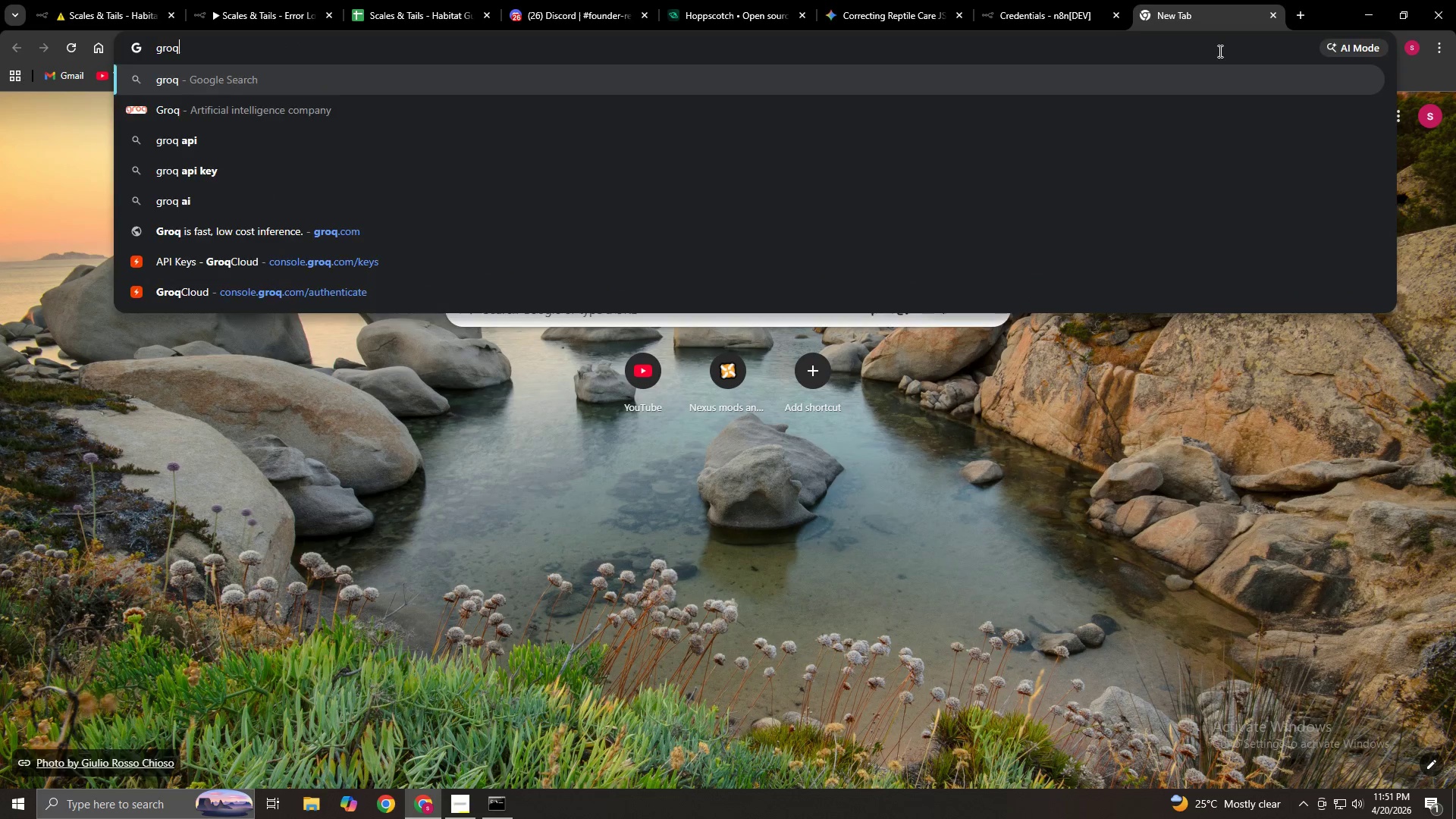 
key(Enter)
 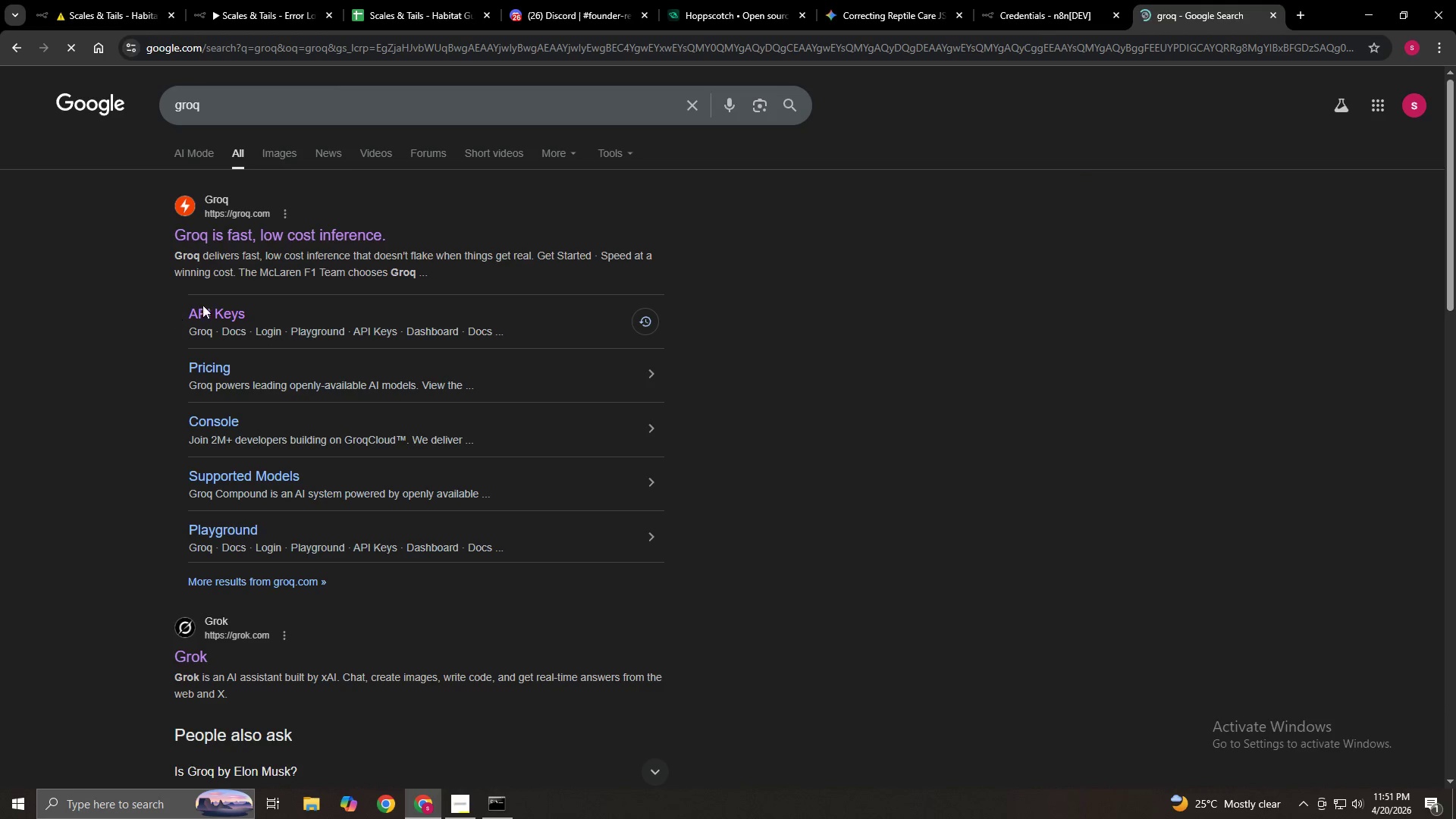 
left_click([209, 308])
 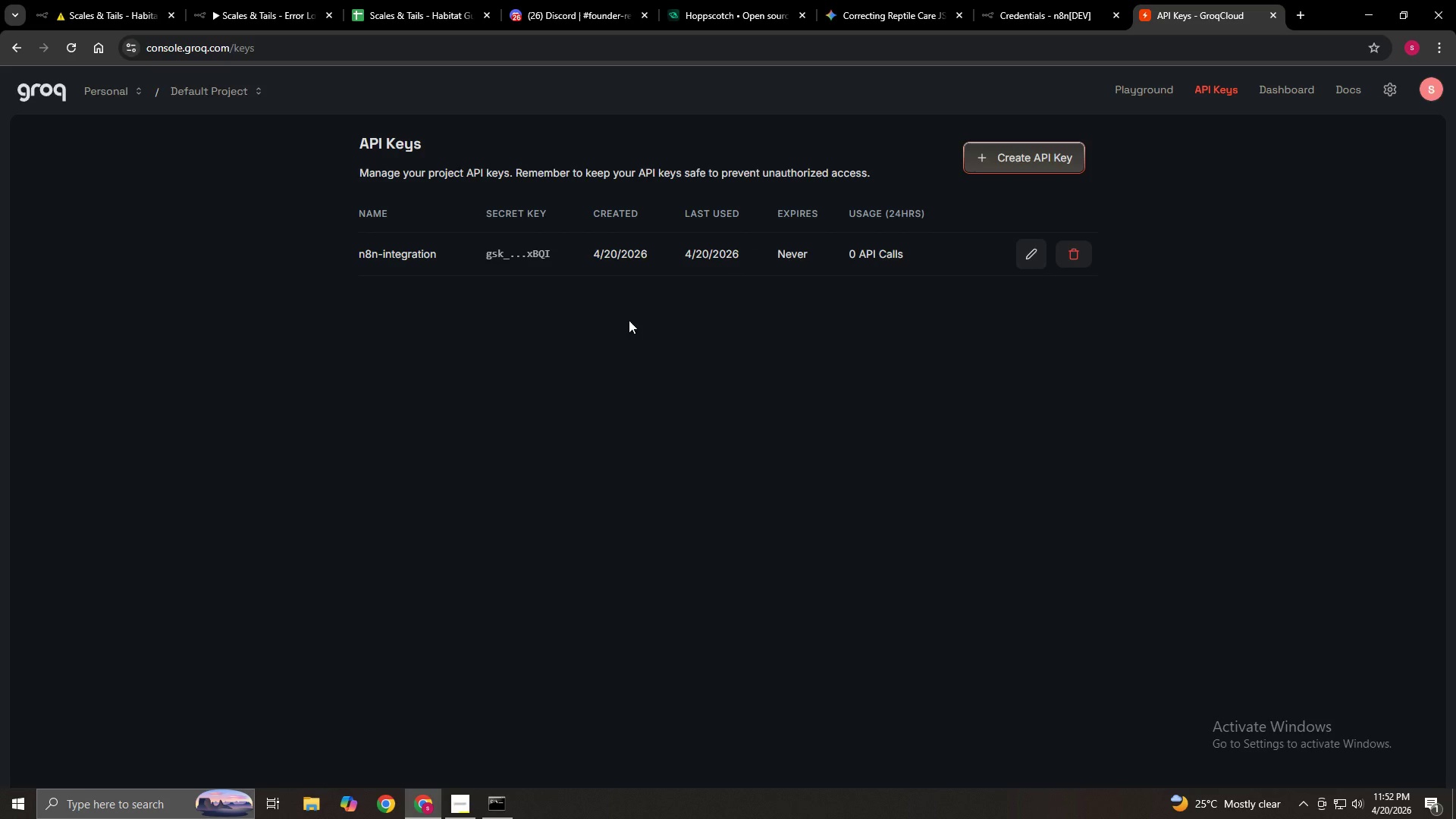 
wait(7.28)
 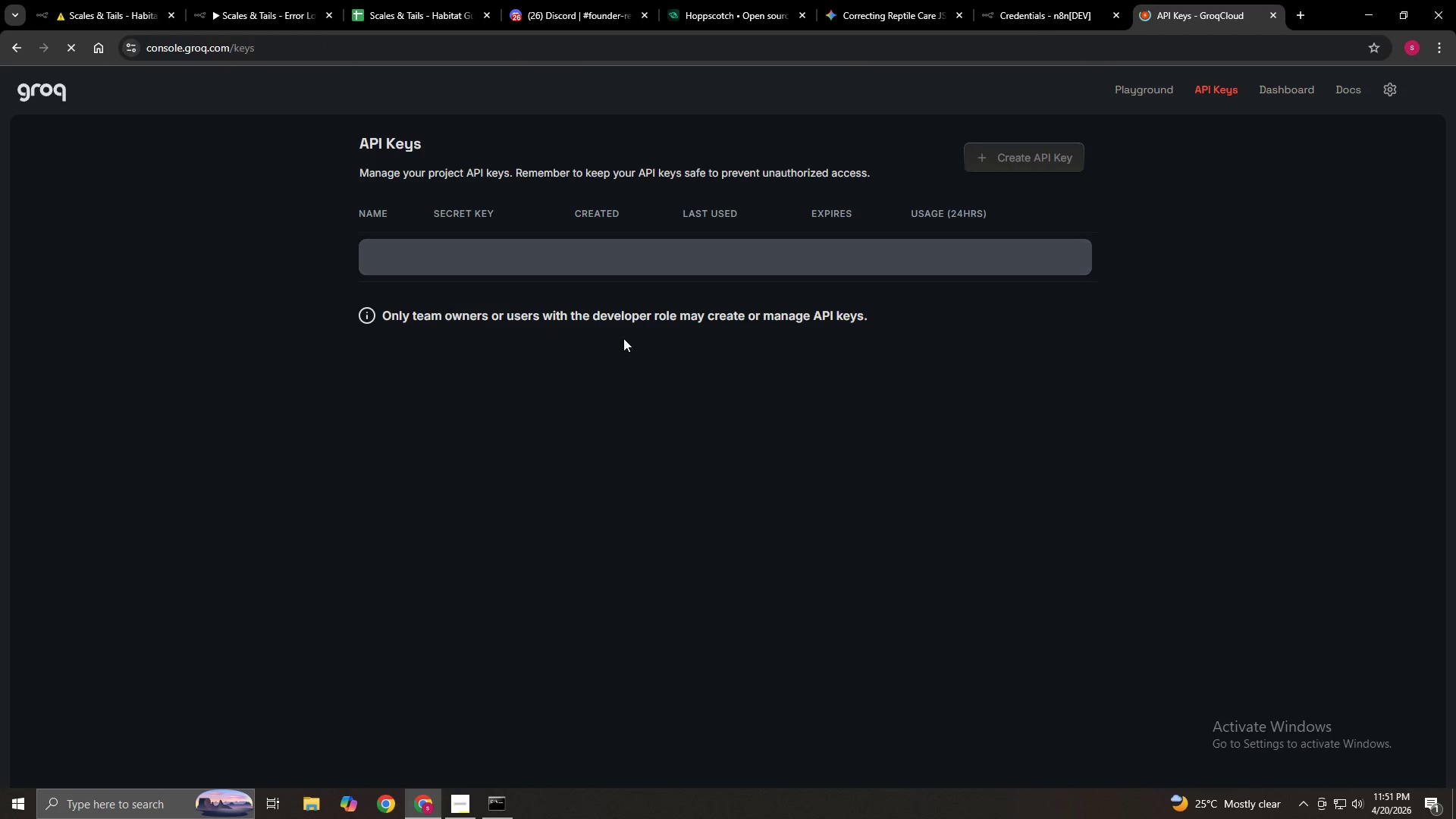 
left_click([1029, 163])
 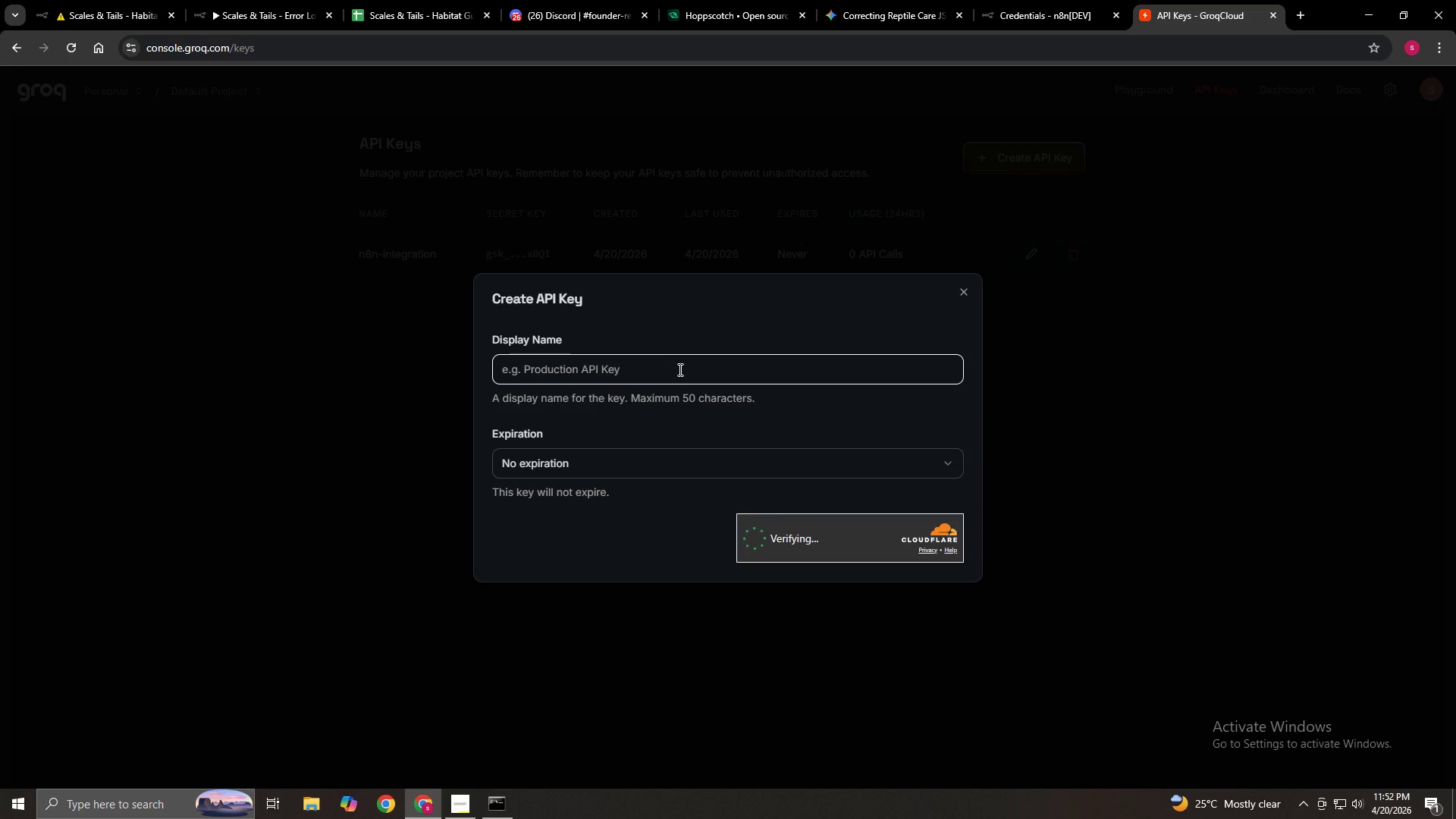 
type(Sca;)
key(Backspace)
type(les & t)
key(Backspace)
type(Tails)
 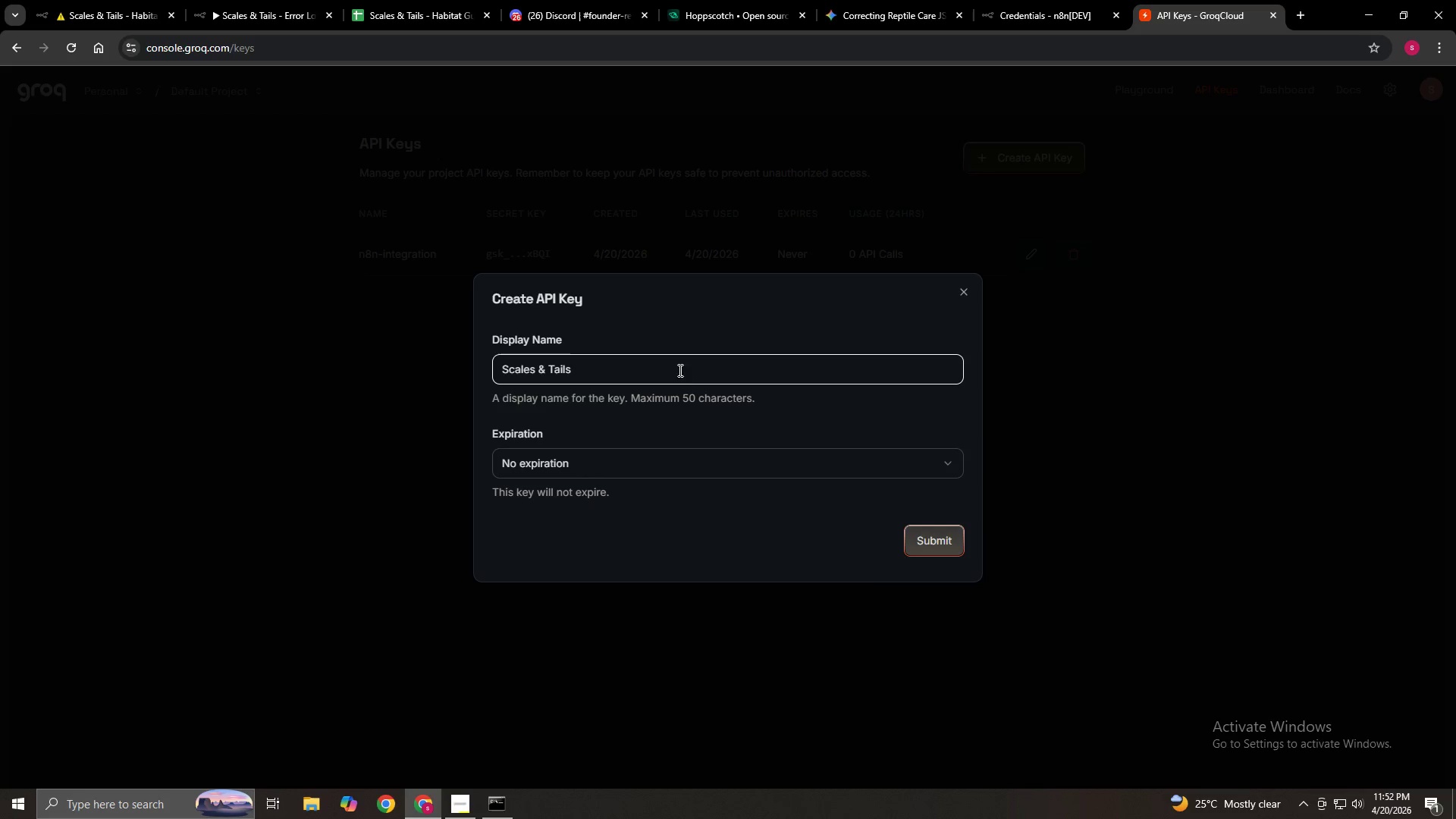 
left_click([920, 538])
 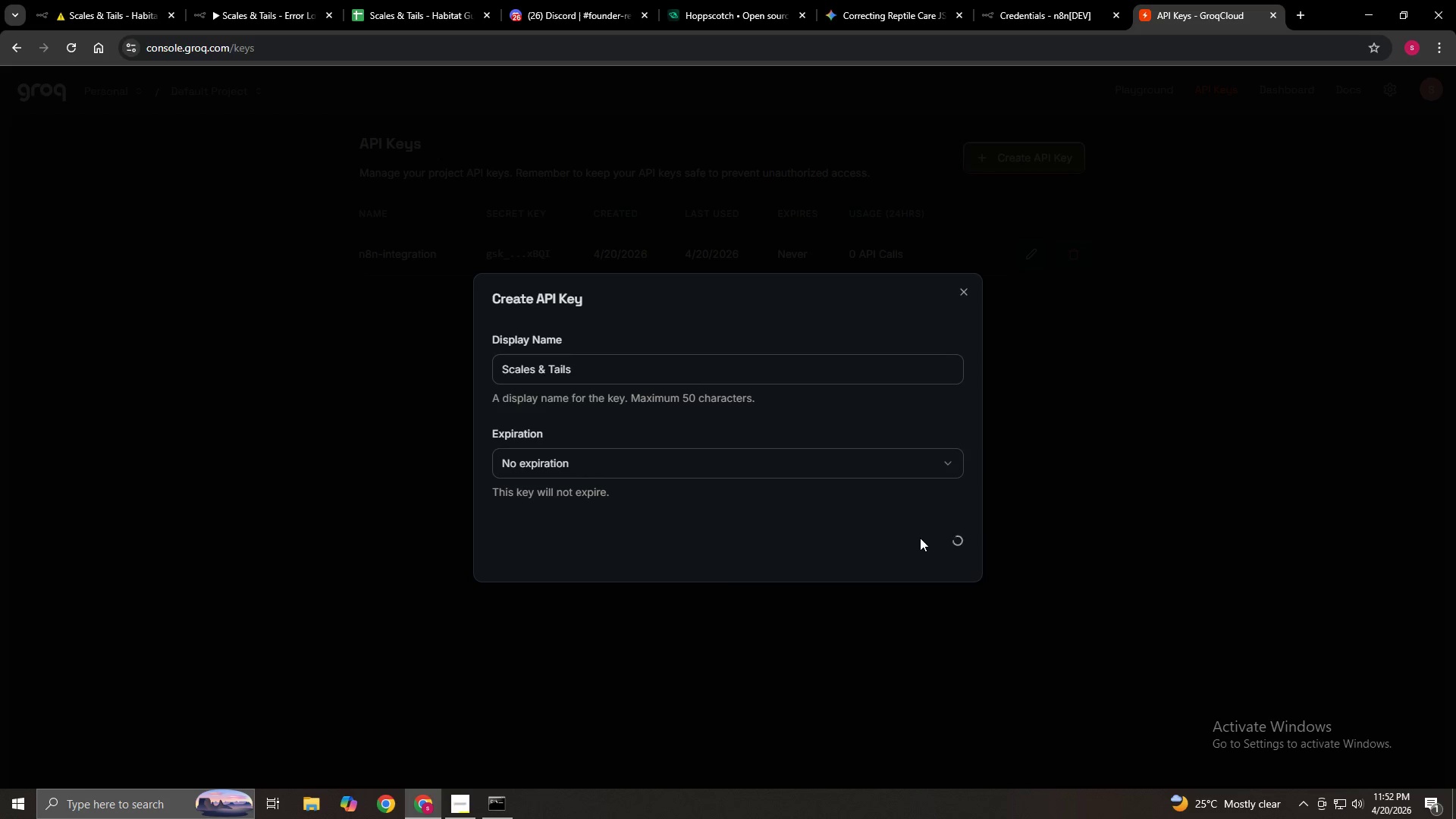 
wait(6.42)
 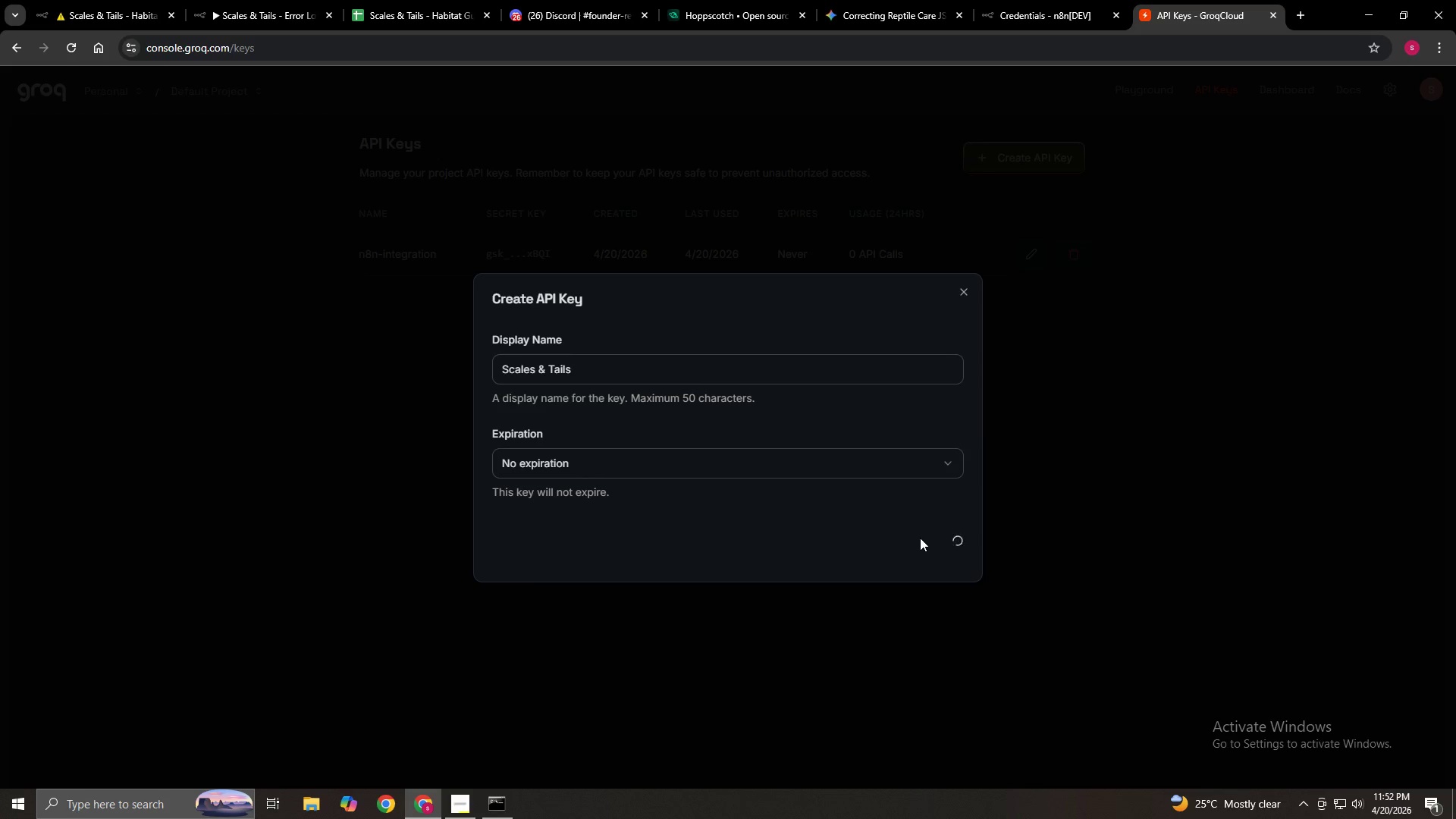 
left_click([929, 435])
 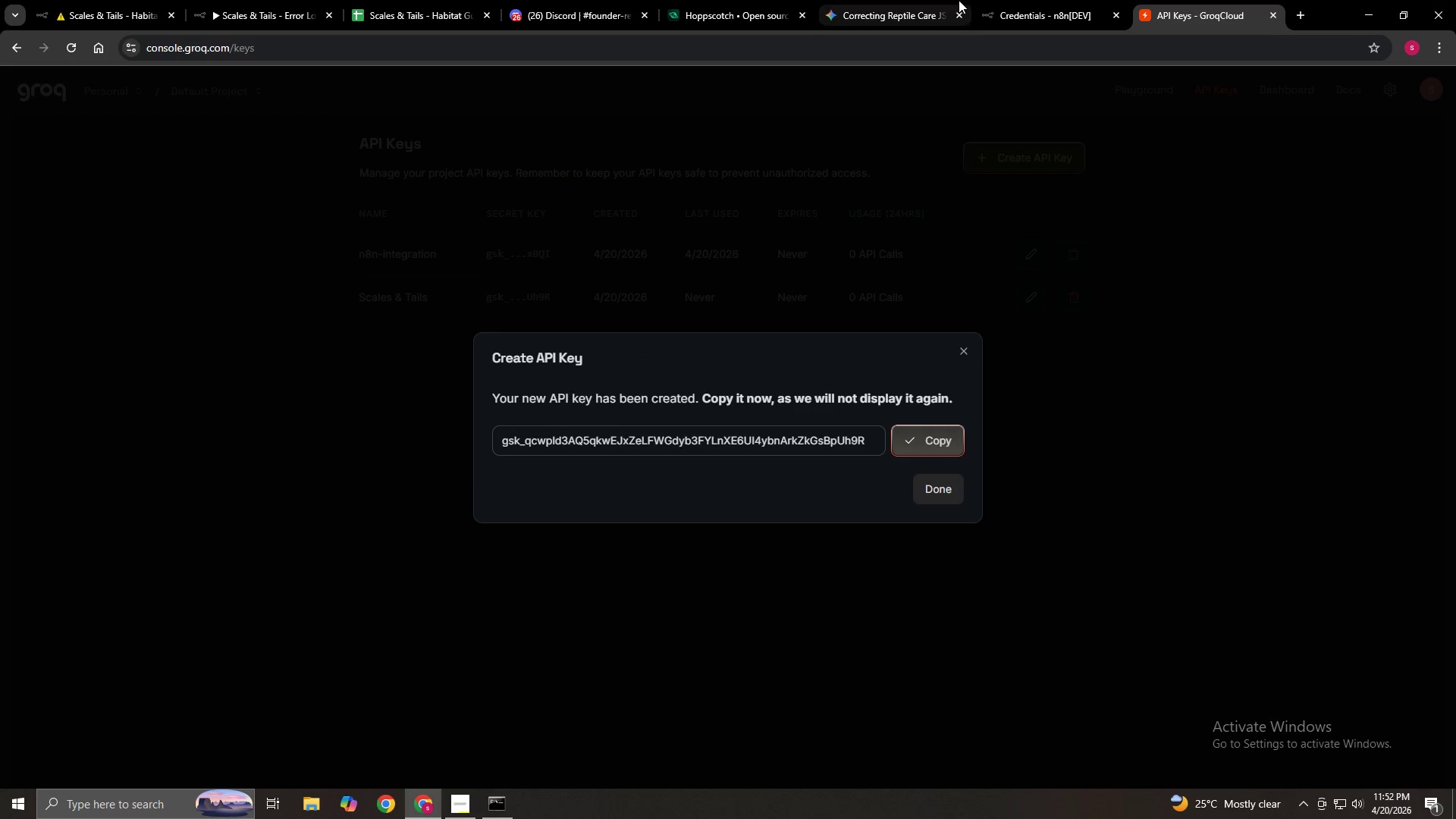 
left_click([995, 2])
 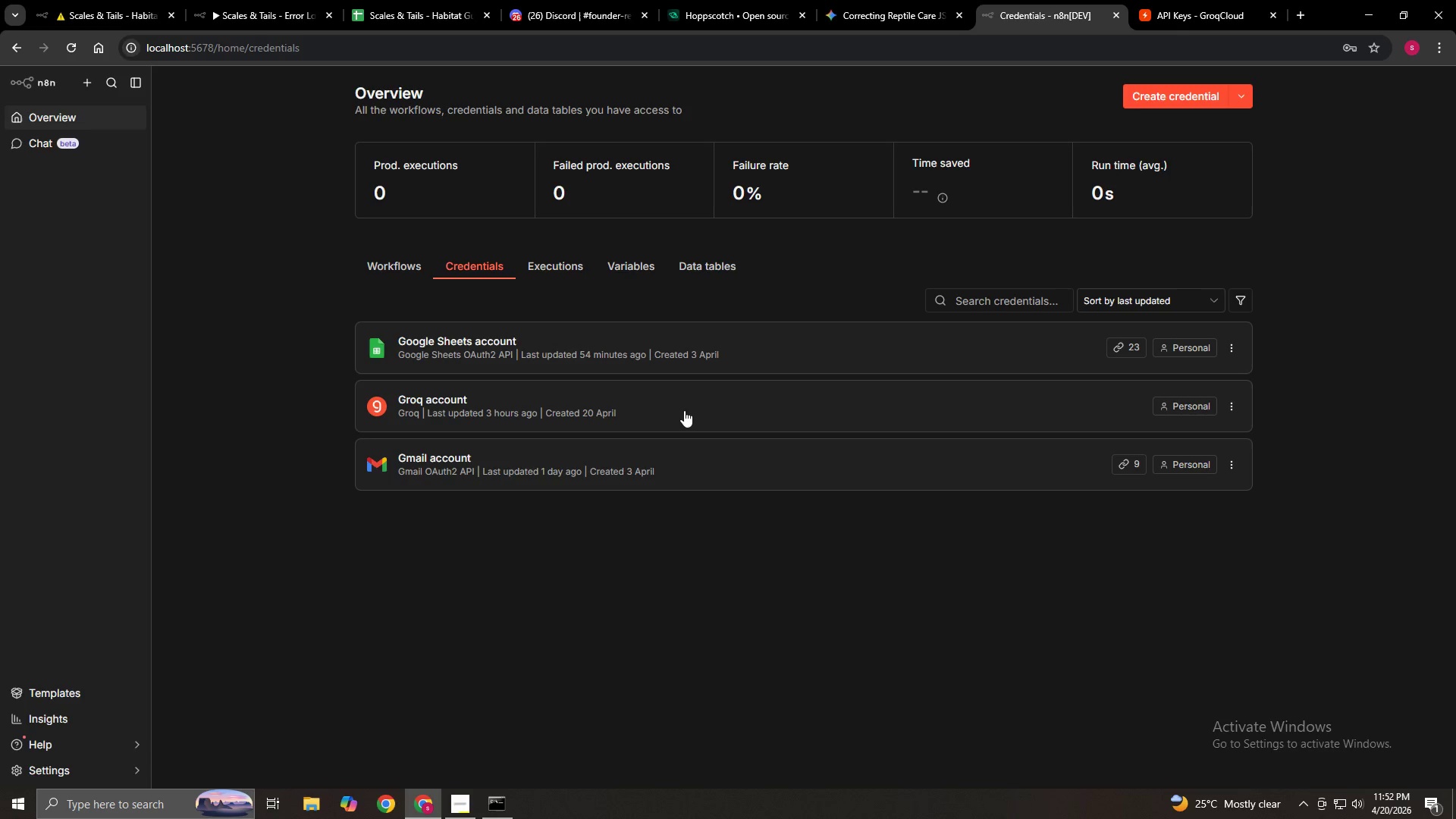 
left_click([684, 410])
 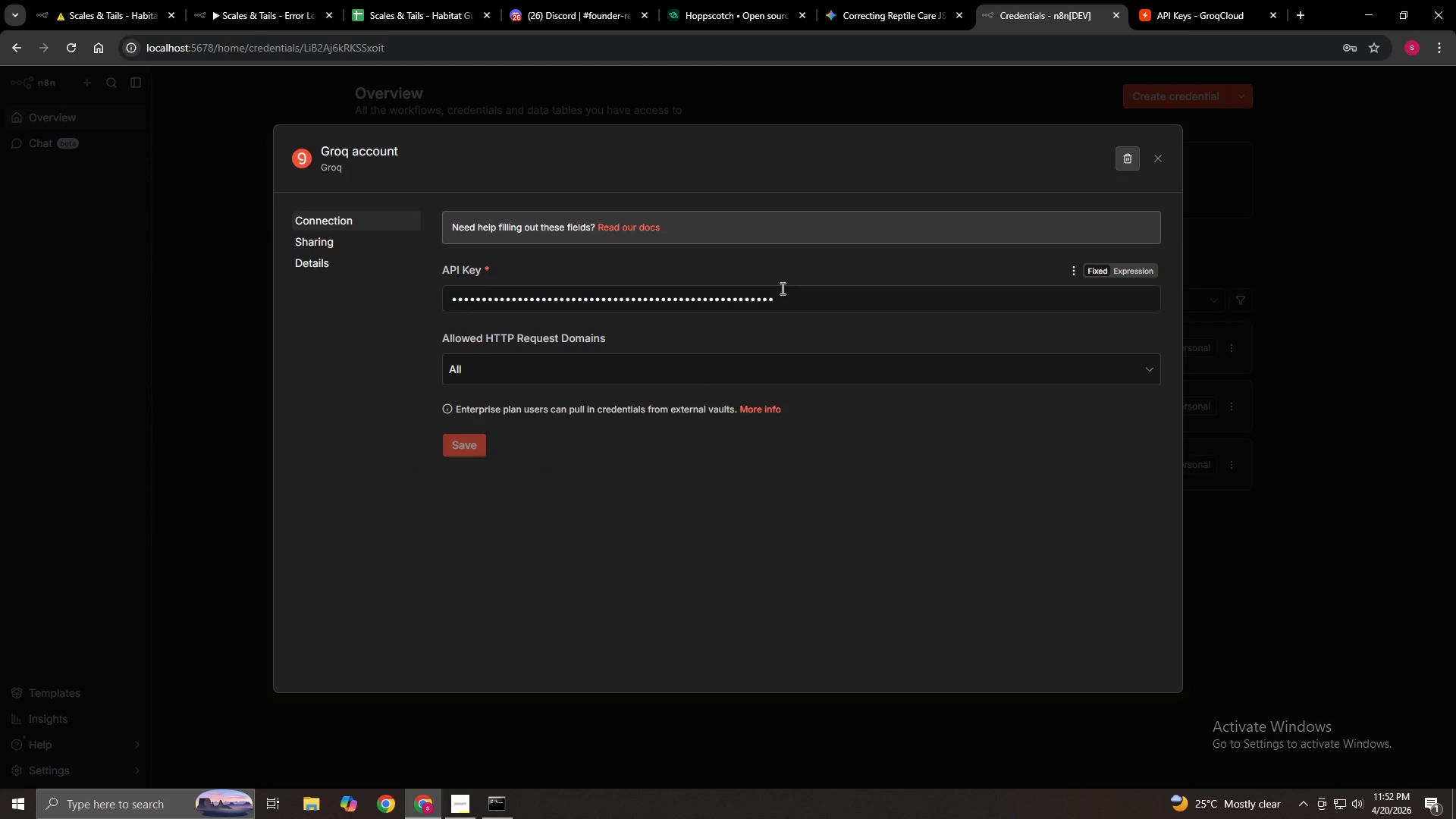 
left_click_drag(start_coordinate=[783, 296], to_coordinate=[494, 288])
 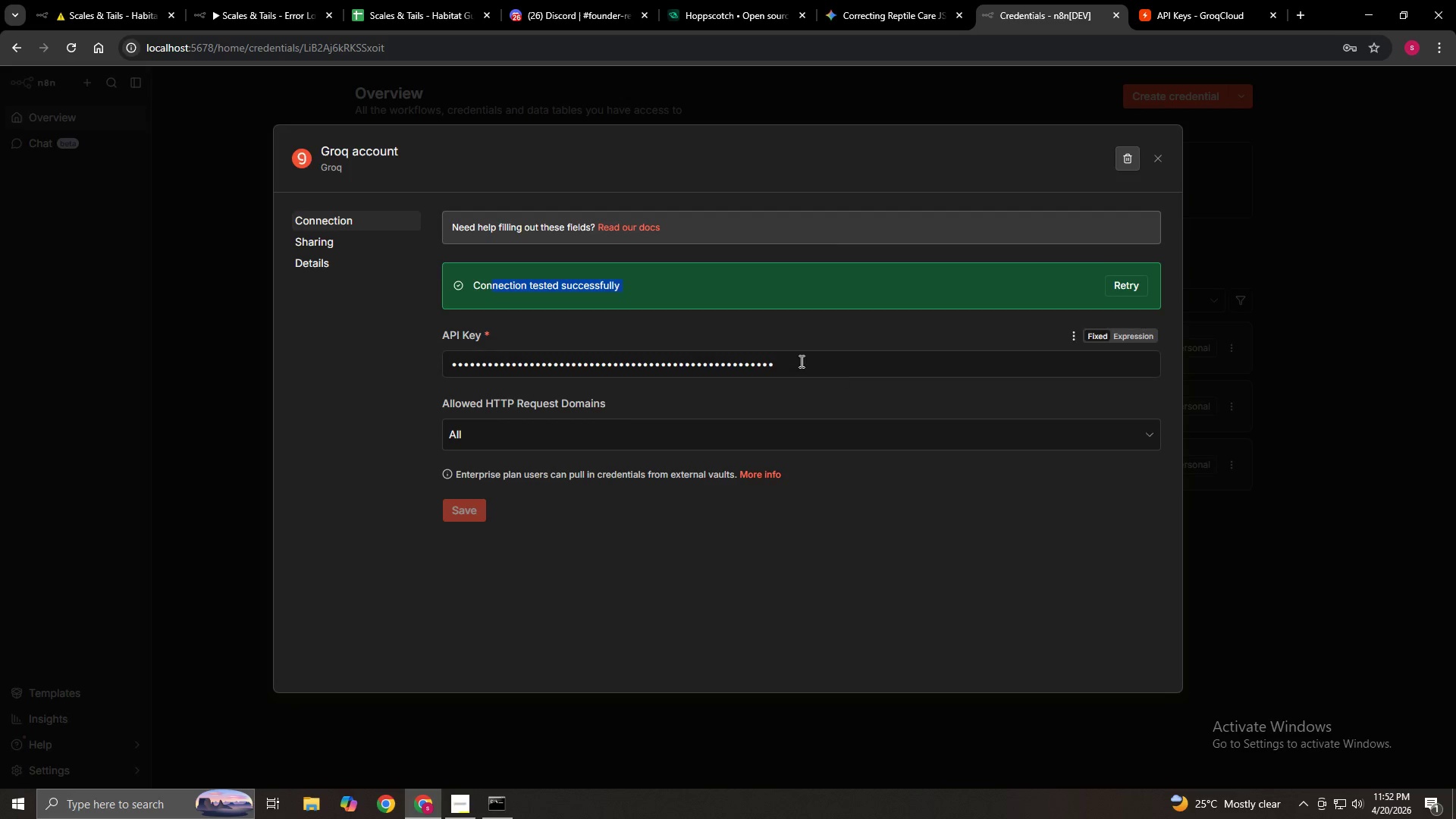 
left_click([799, 361])
 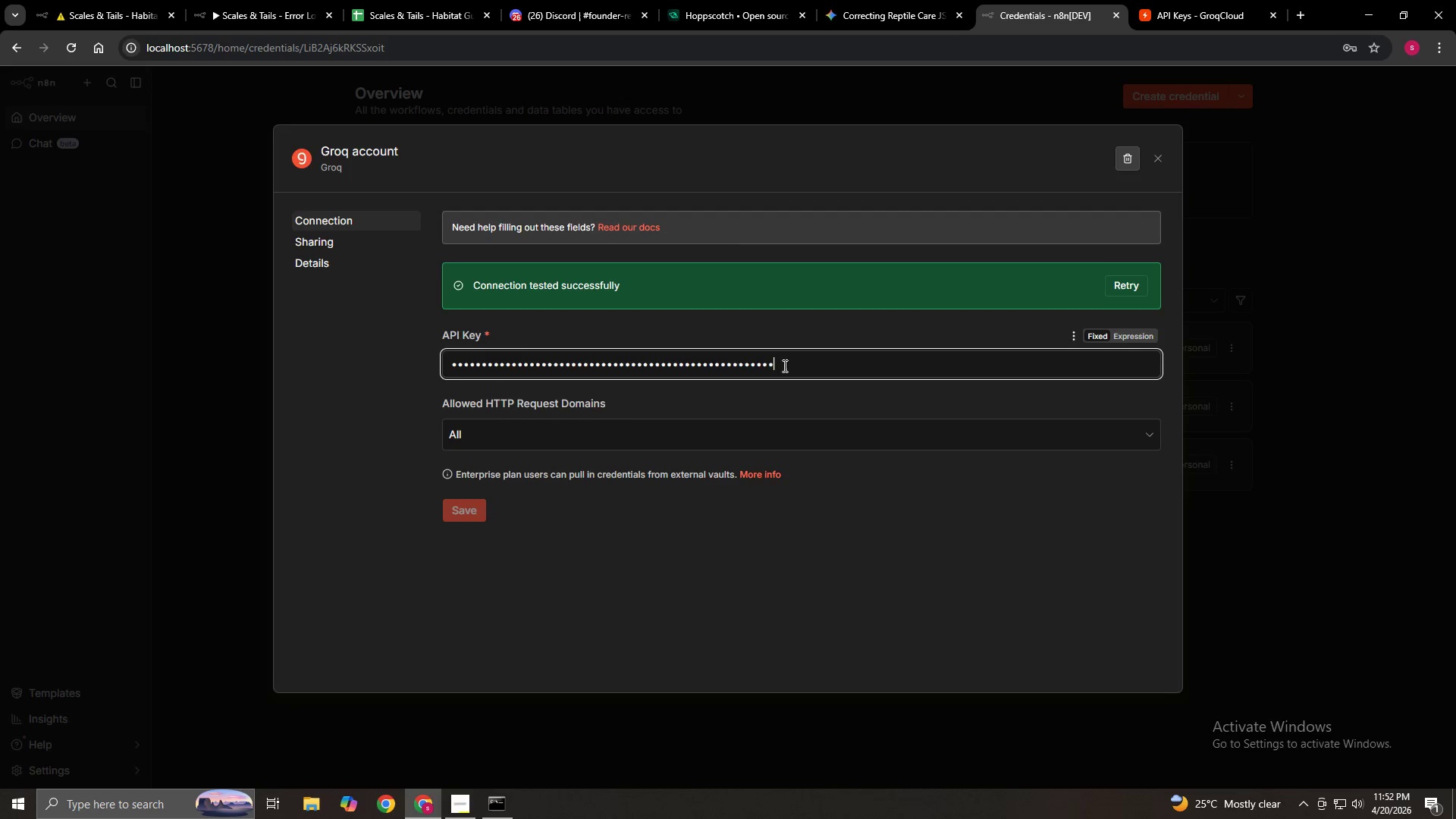 
left_click_drag(start_coordinate=[793, 366], to_coordinate=[265, 341])
 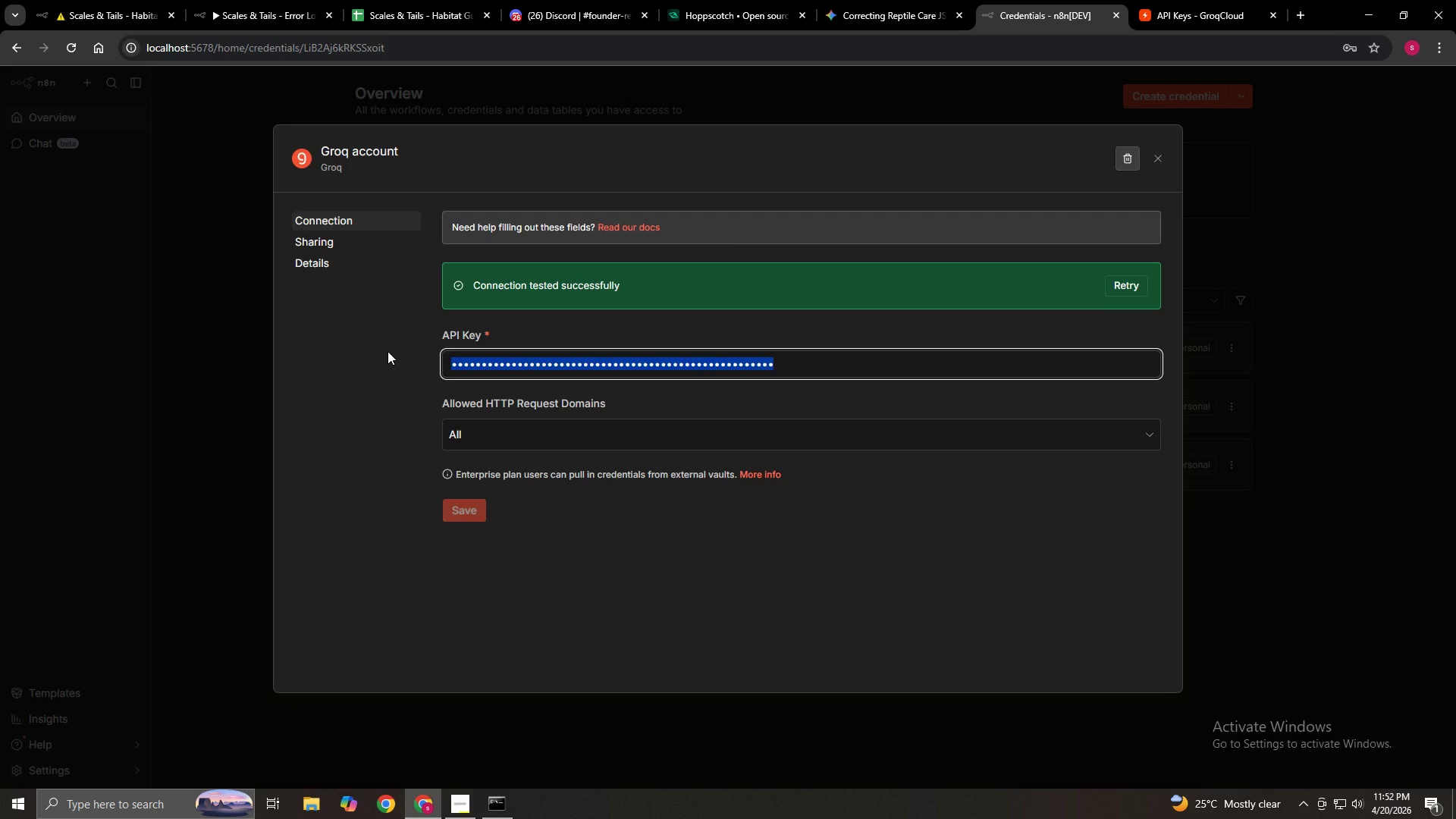 
key(Backspace)
 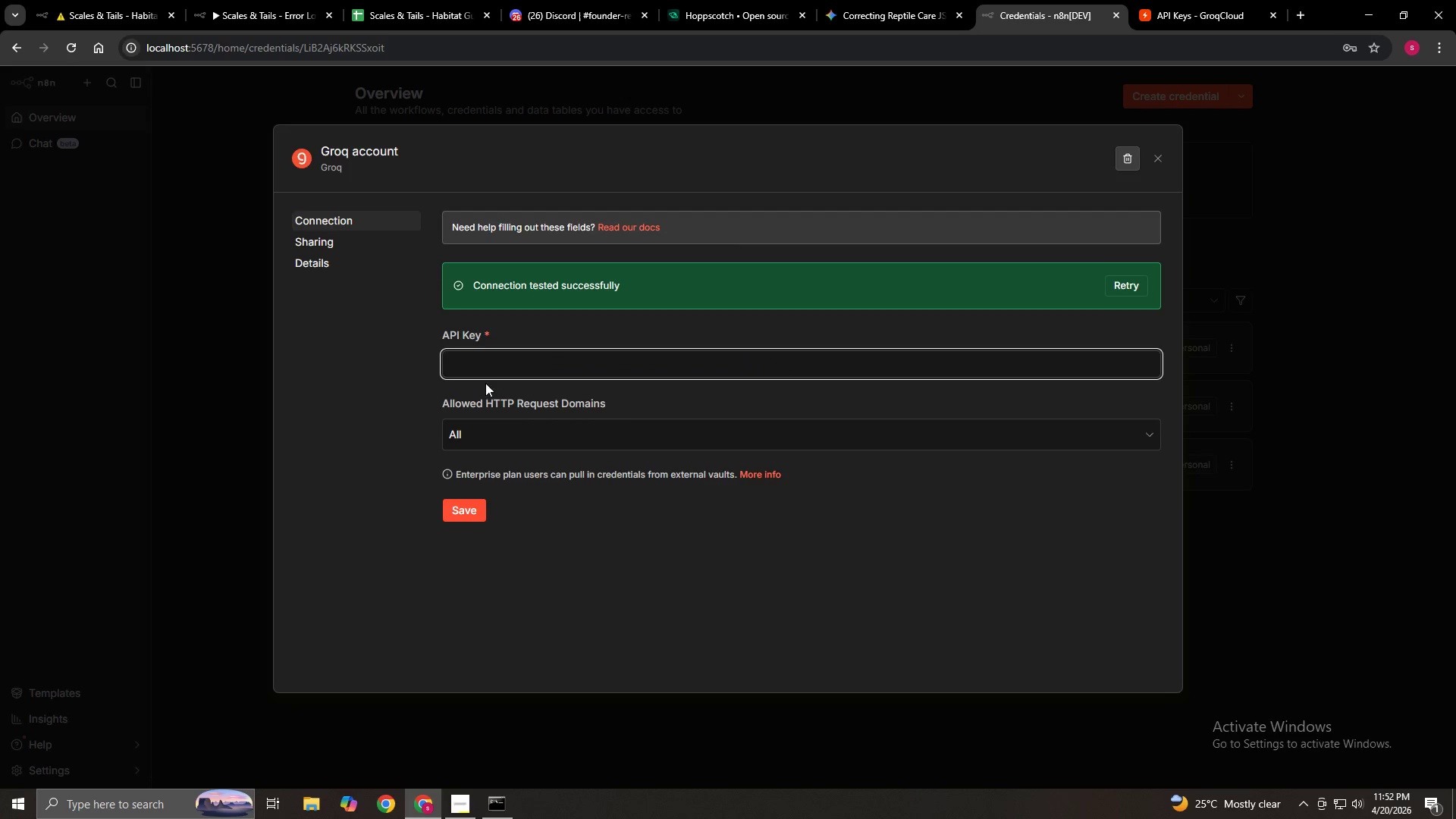 
left_click([481, 368])
 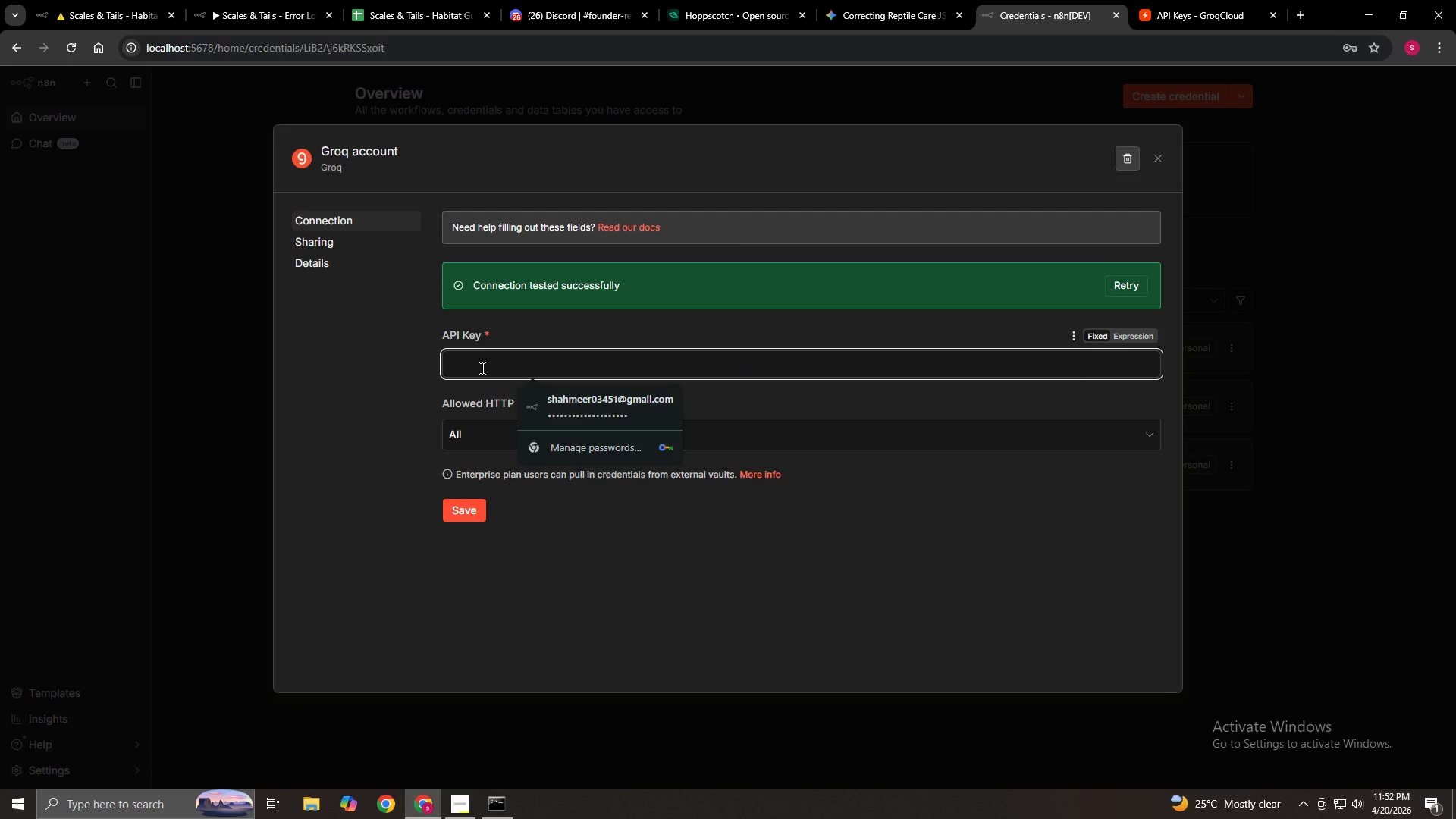 
key(Control+V)
 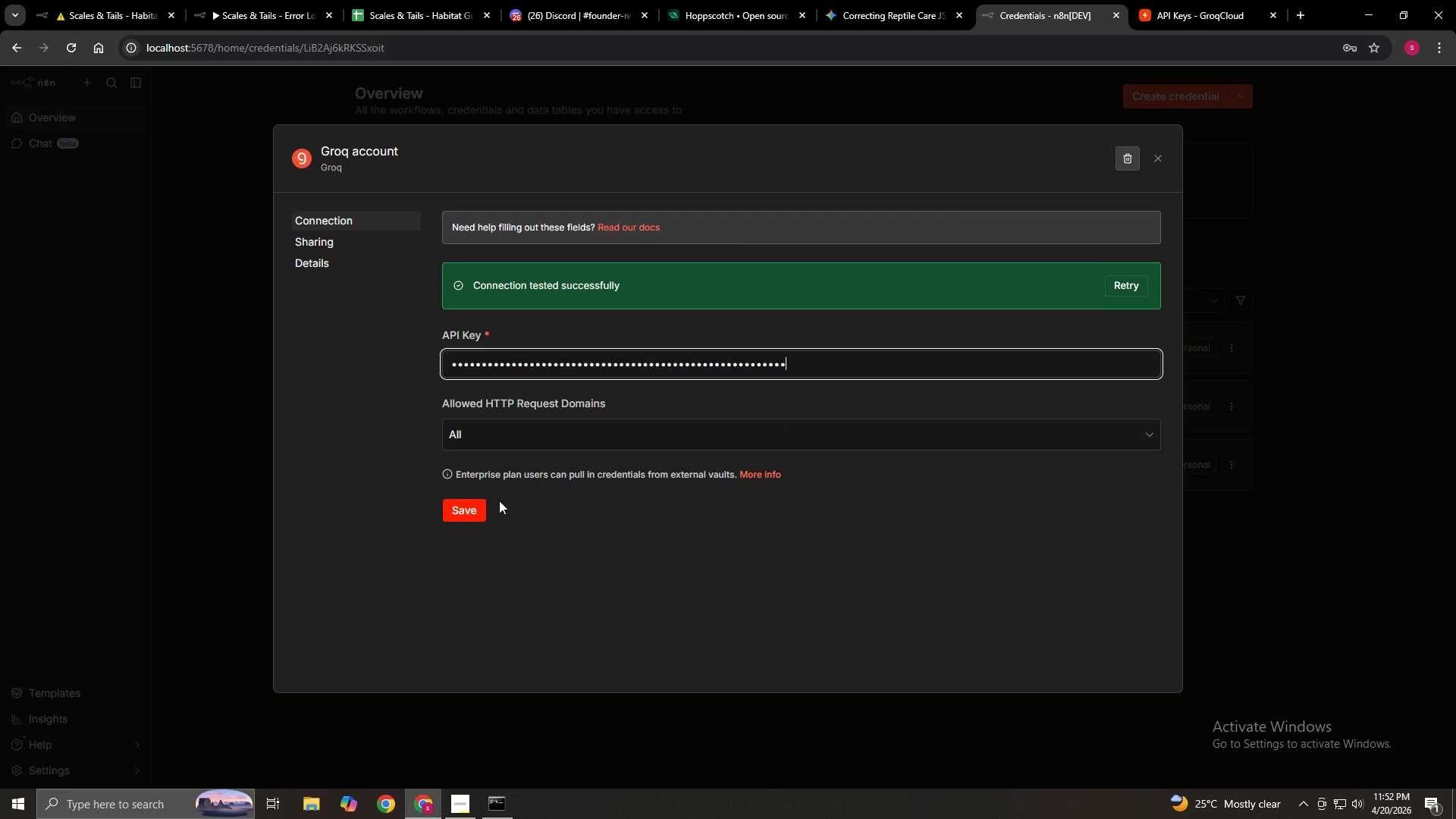 
left_click([1378, 11])